 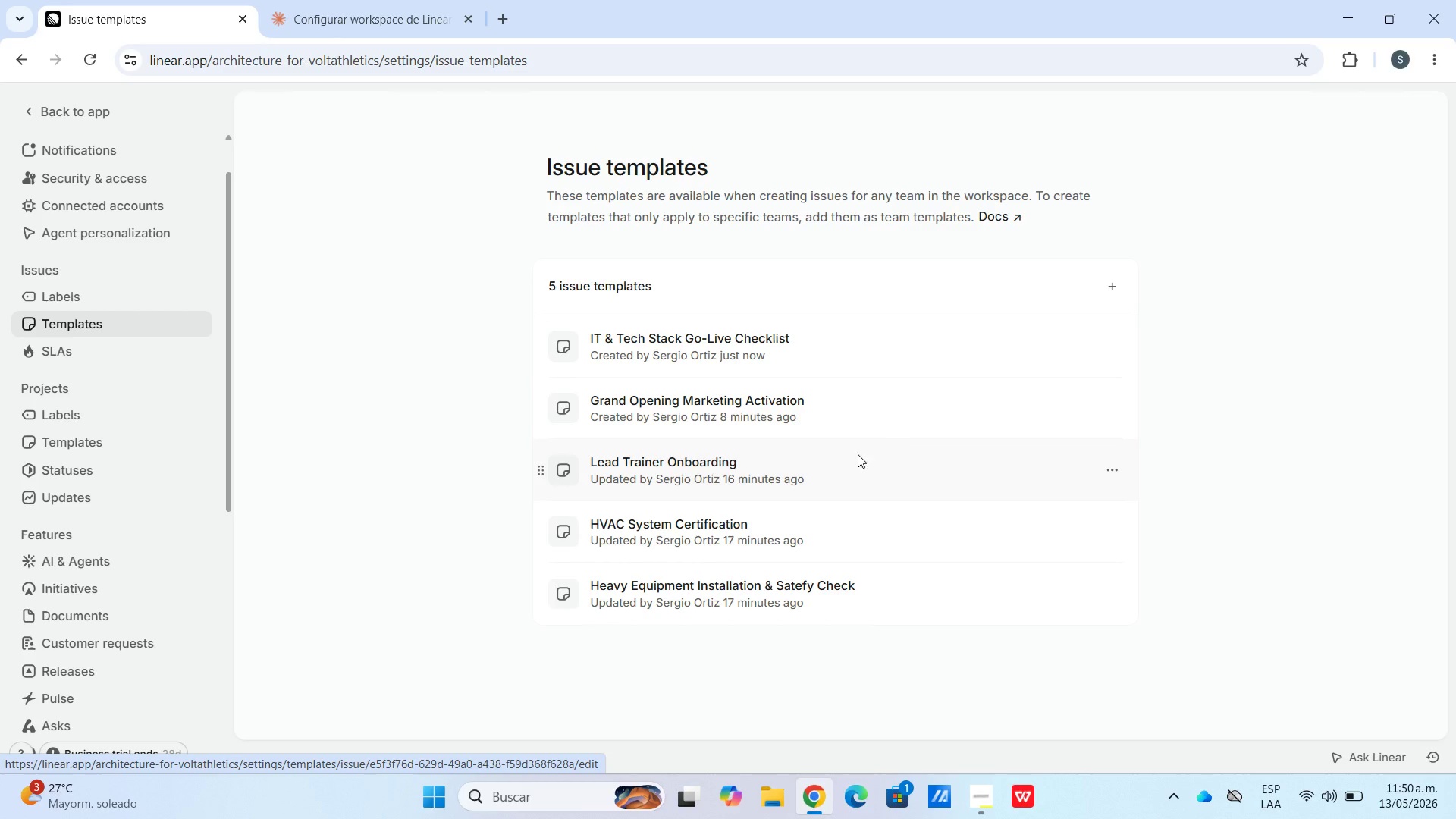 
scroll: coordinate [477, 507], scroll_direction: down, amount: 2.0
 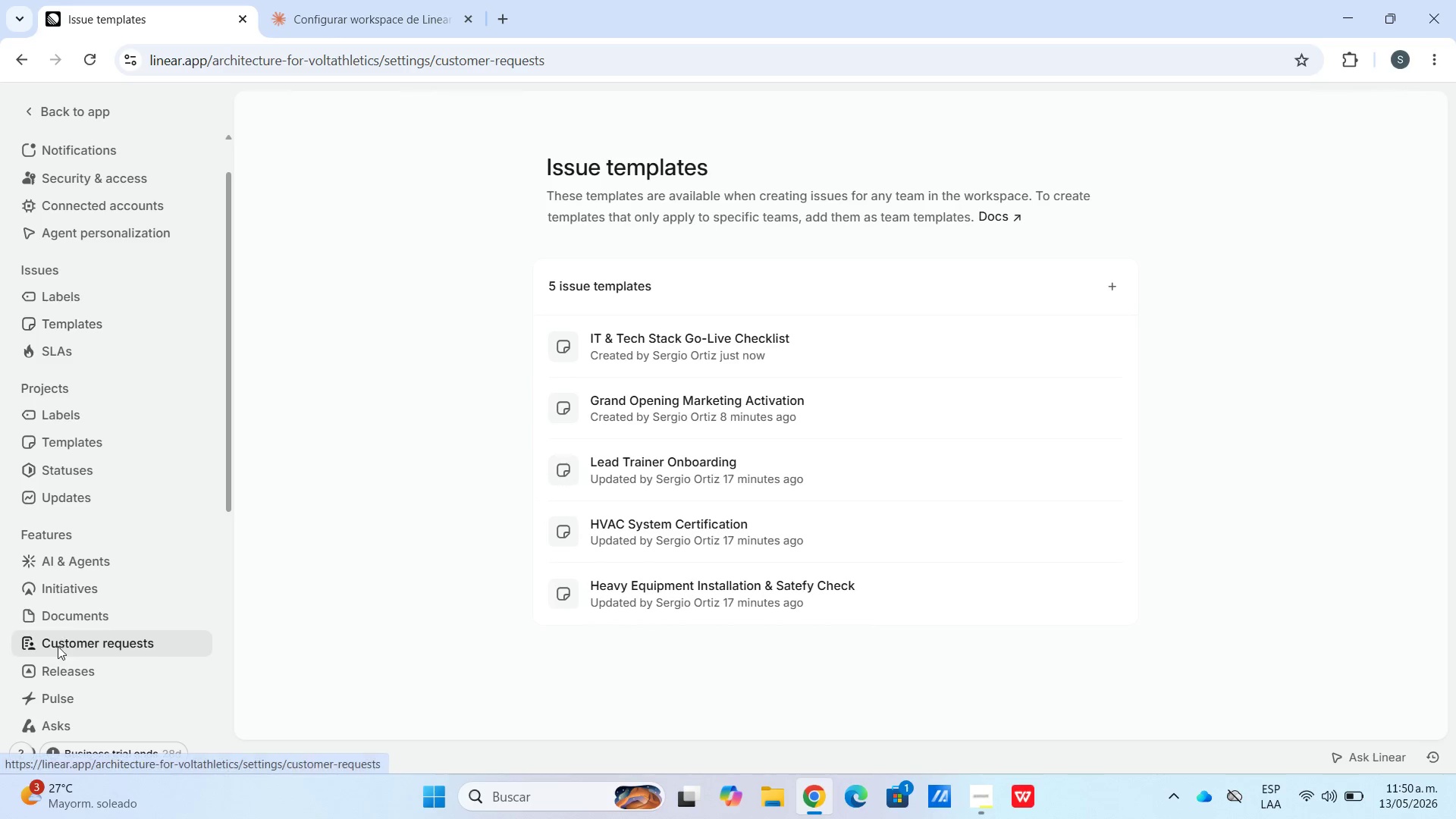 
double_click([46, 699])
 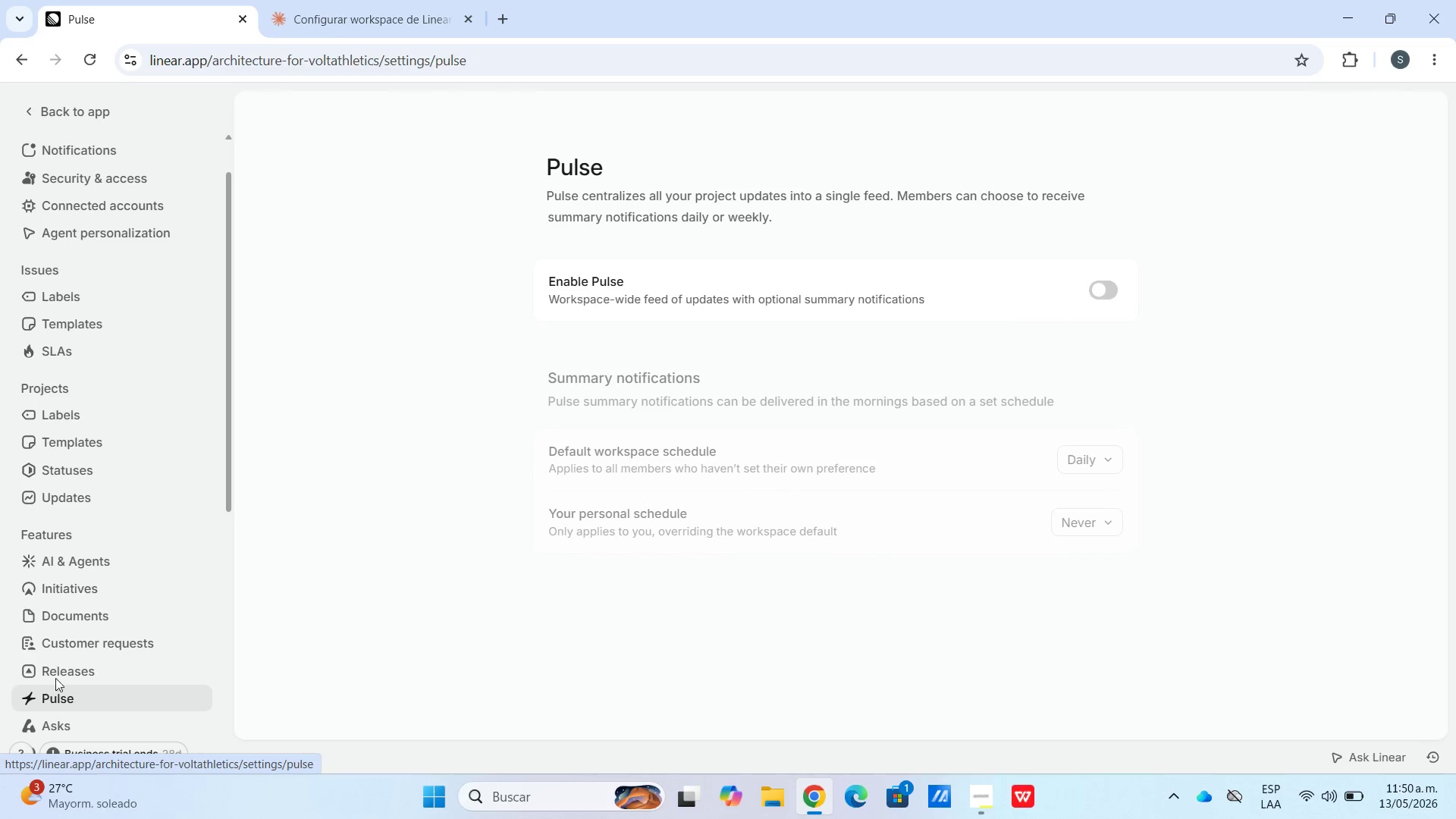 
left_click([59, 667])
 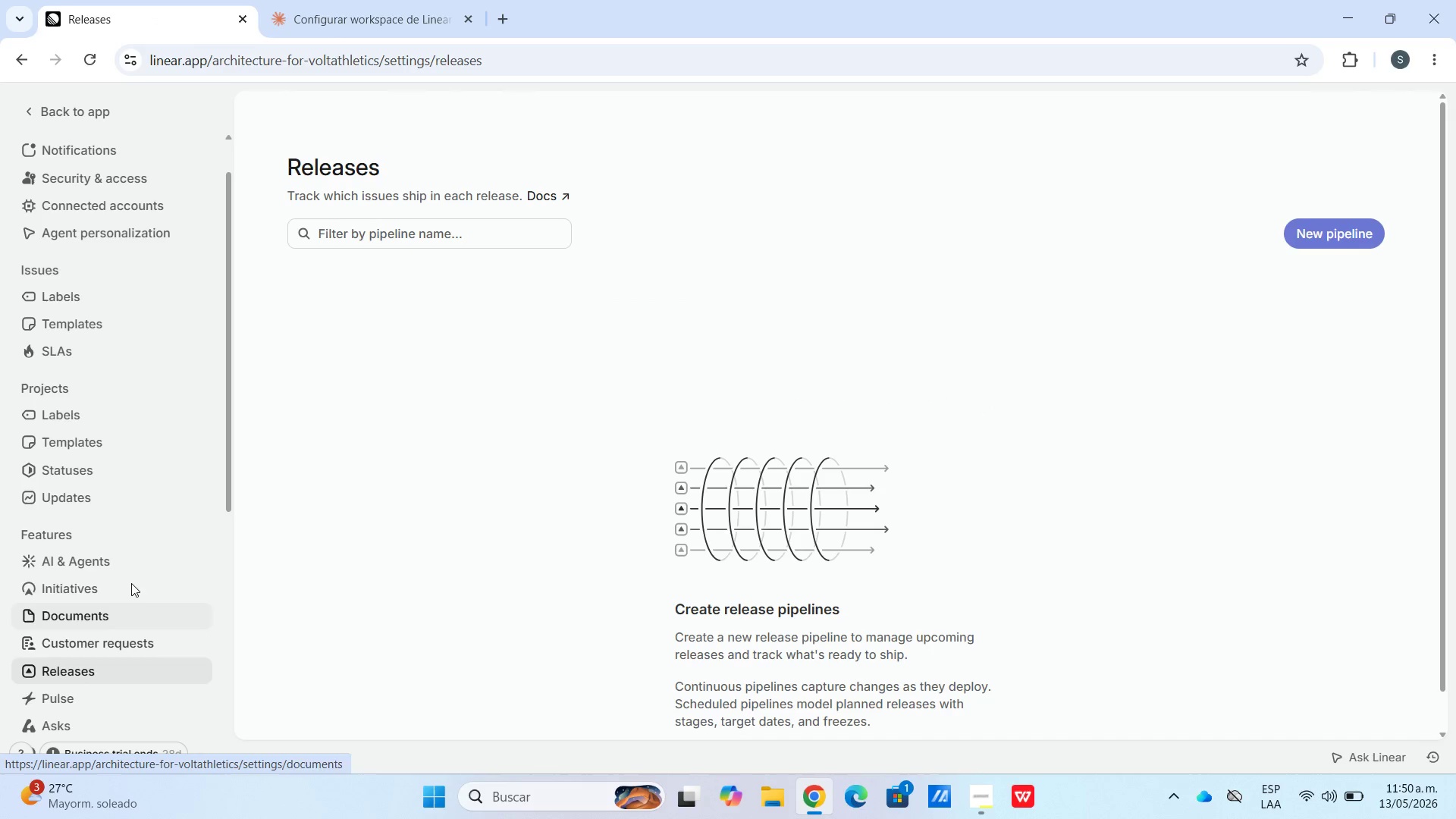 
scroll: coordinate [700, 598], scroll_direction: down, amount: 10.0
 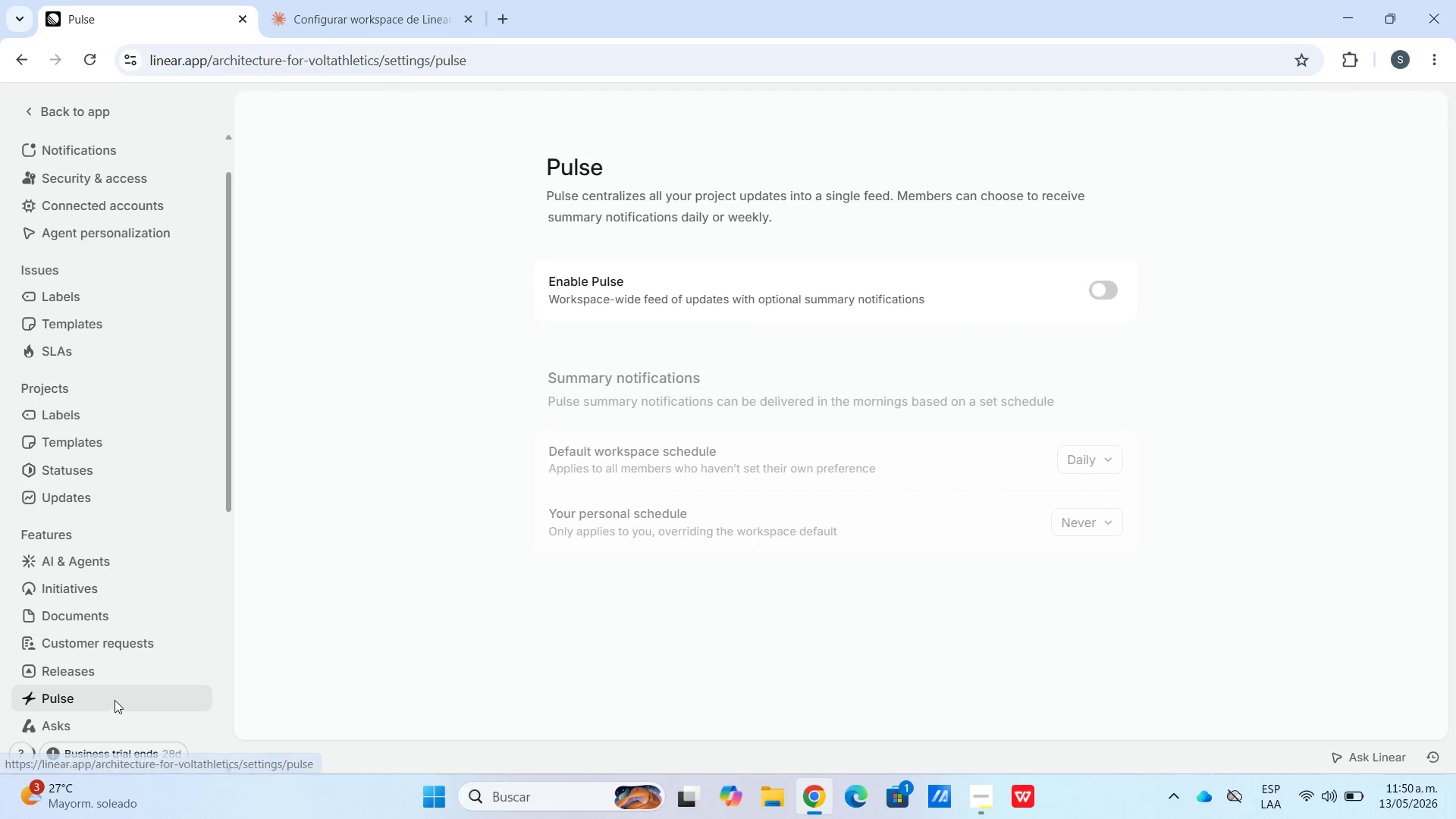 
left_click([116, 651])
 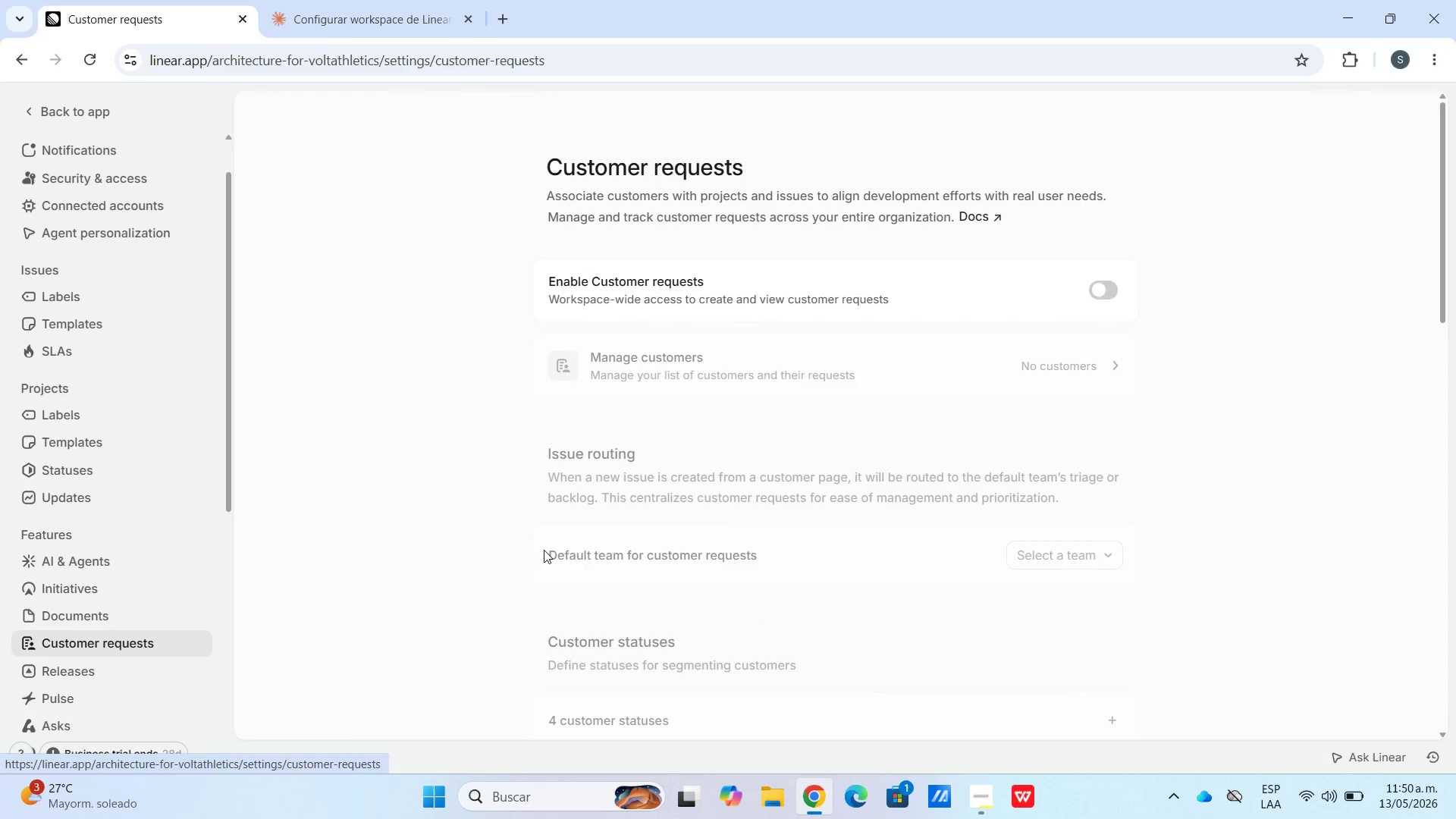 
scroll: coordinate [631, 560], scroll_direction: down, amount: 5.0
 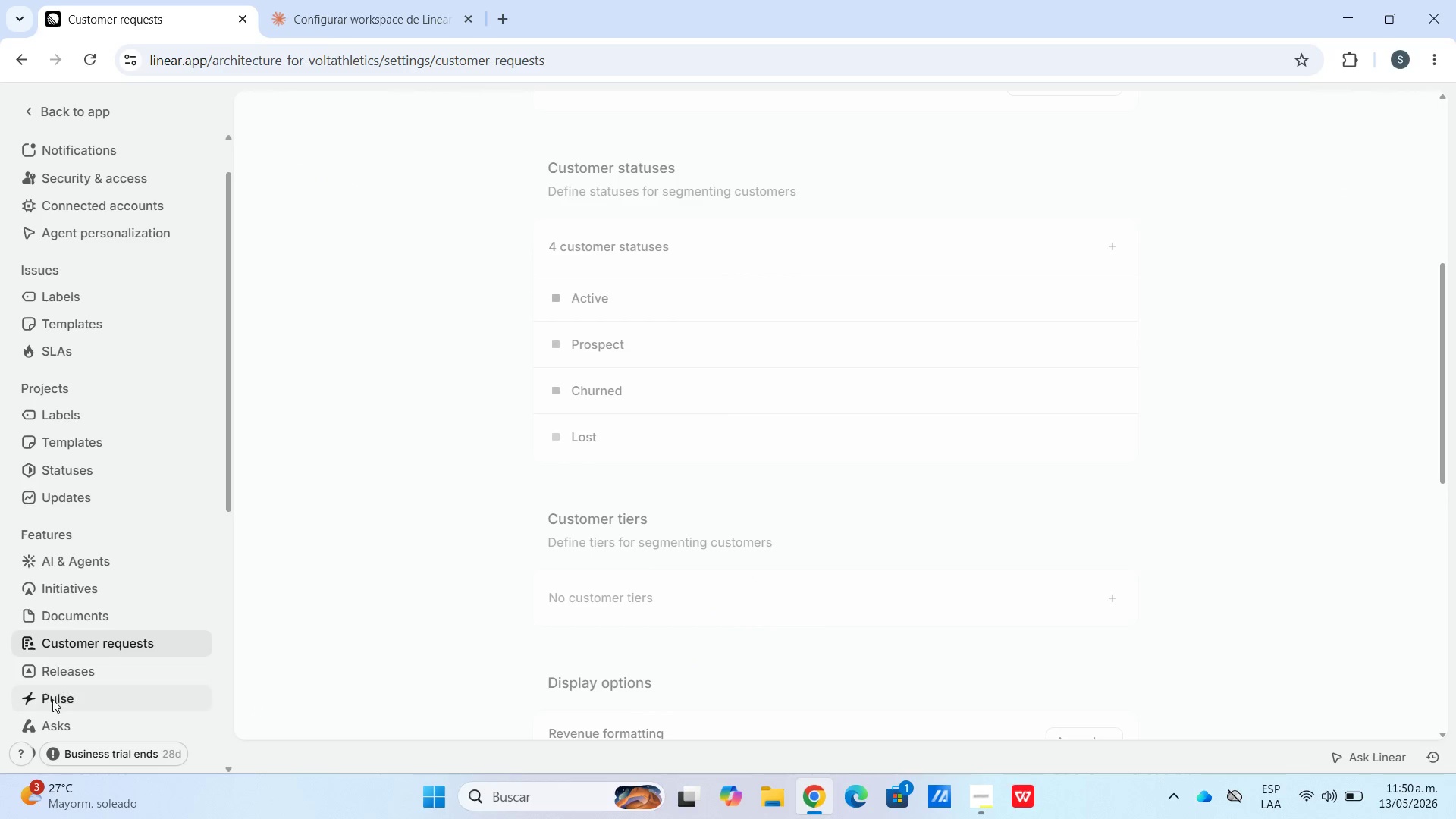 
scroll: coordinate [65, 460], scroll_direction: up, amount: 8.0
 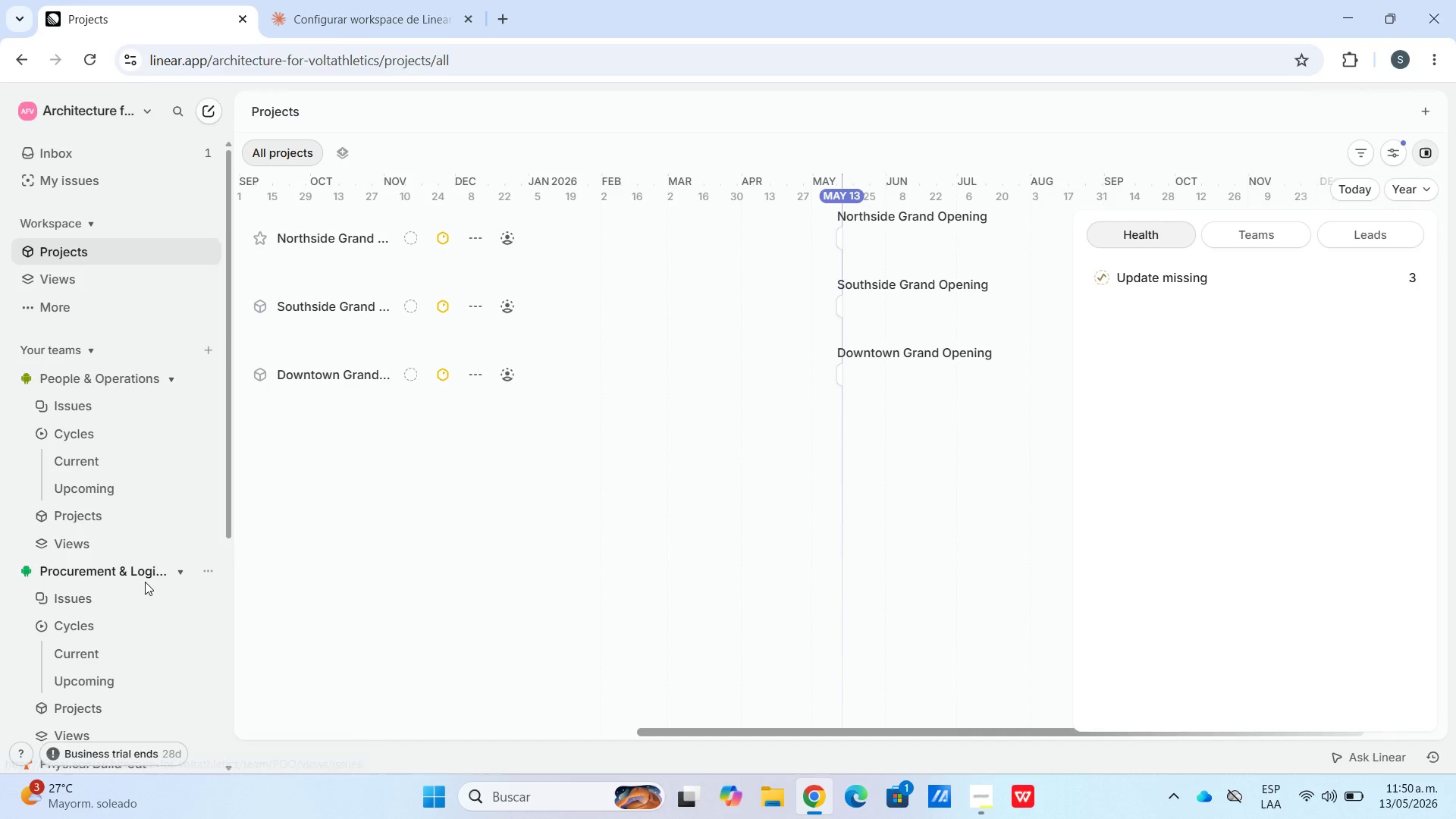 
scroll: coordinate [71, 381], scroll_direction: down, amount: 9.0
 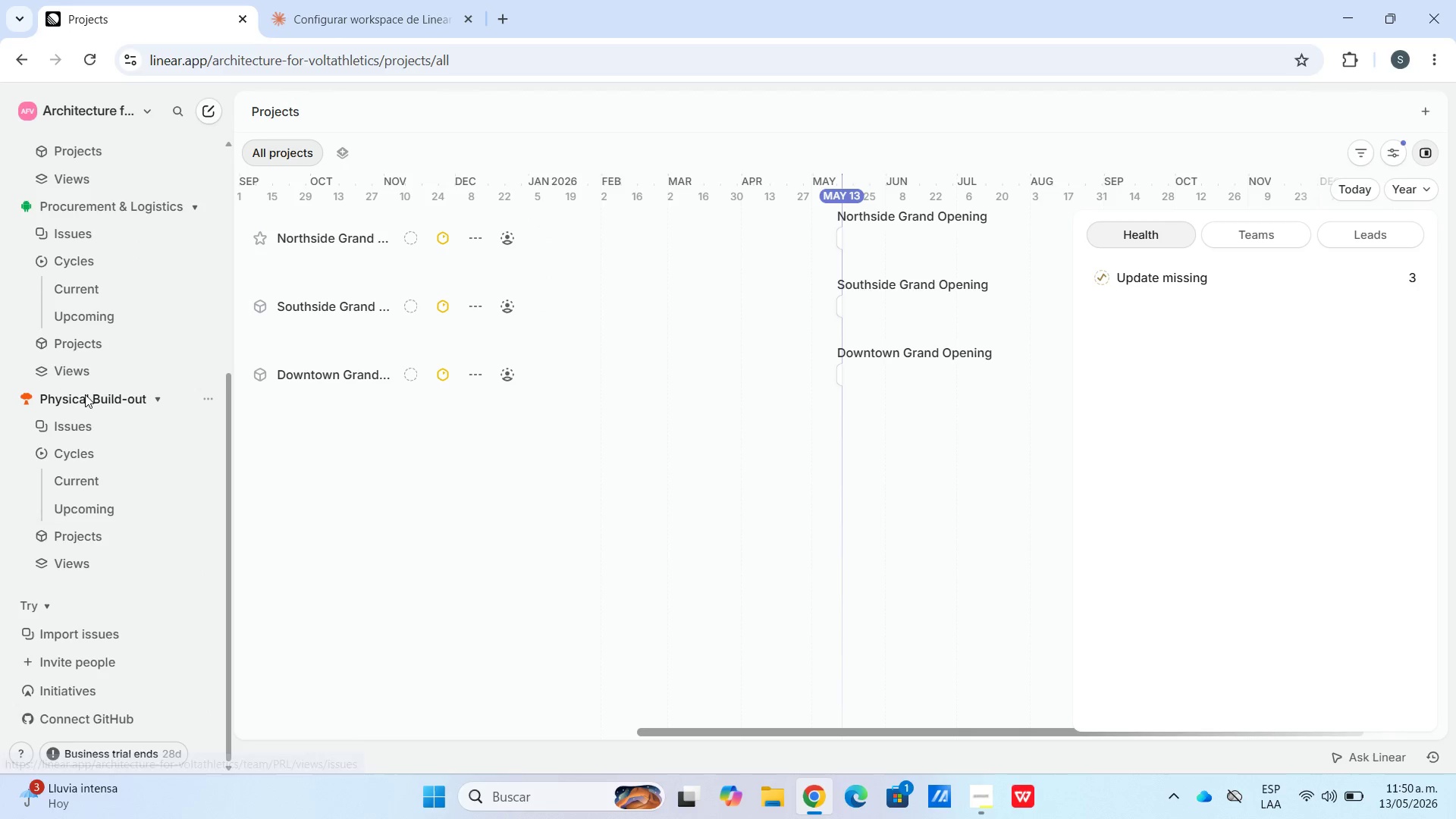 
mouse_move([67, 408])
 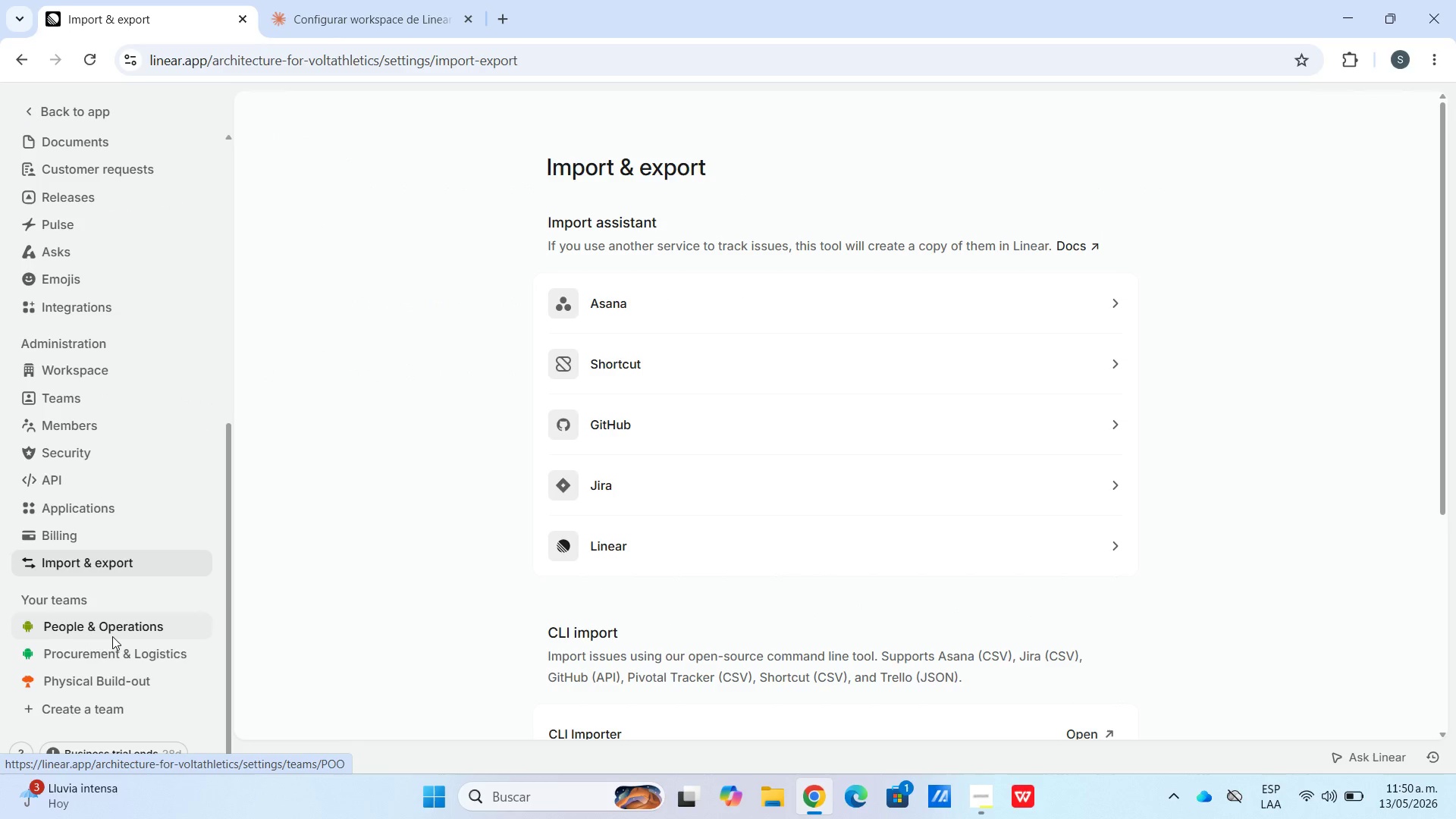 
scroll: coordinate [540, 517], scroll_direction: down, amount: 6.0
 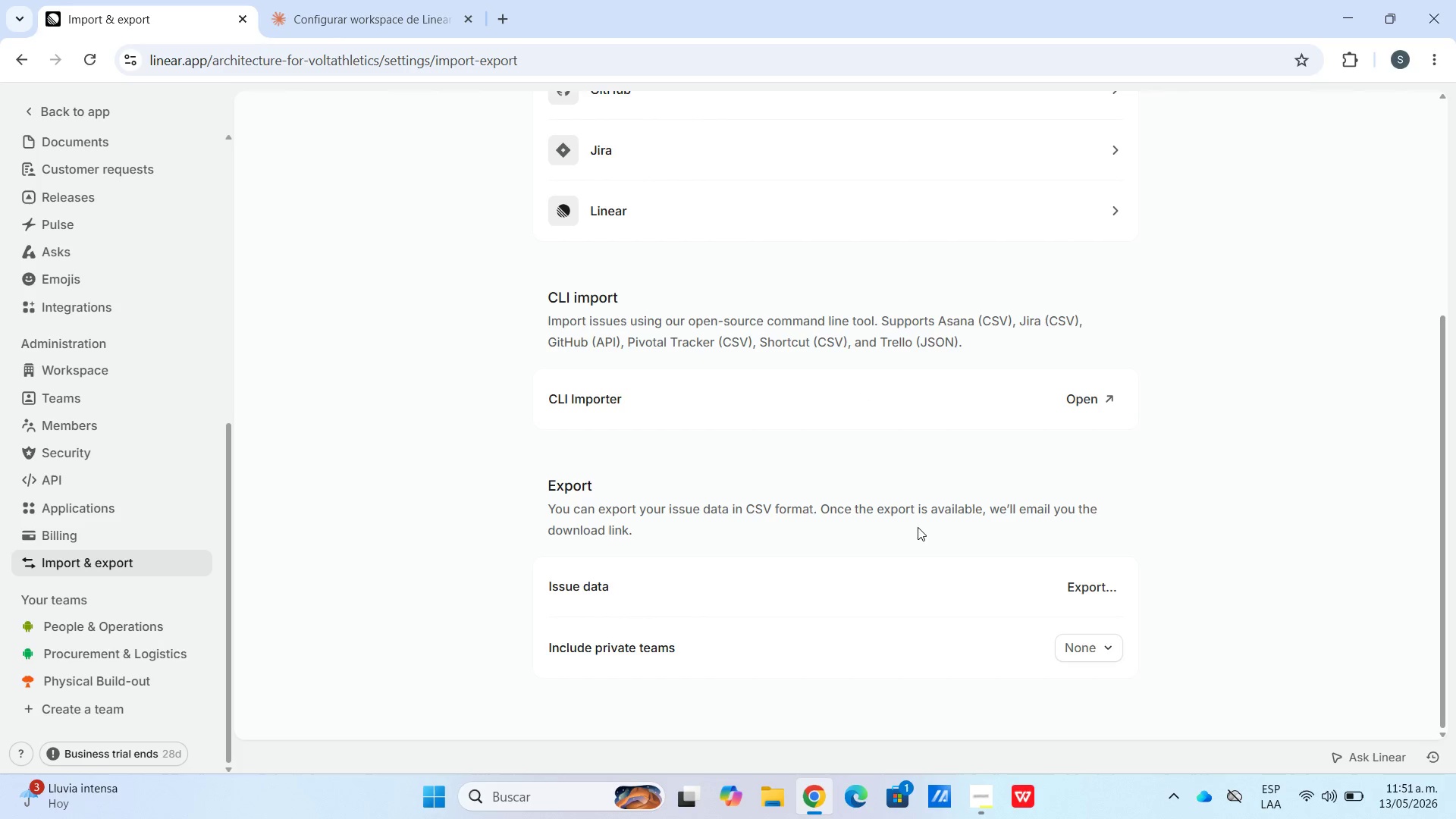 
wait(7.85)
 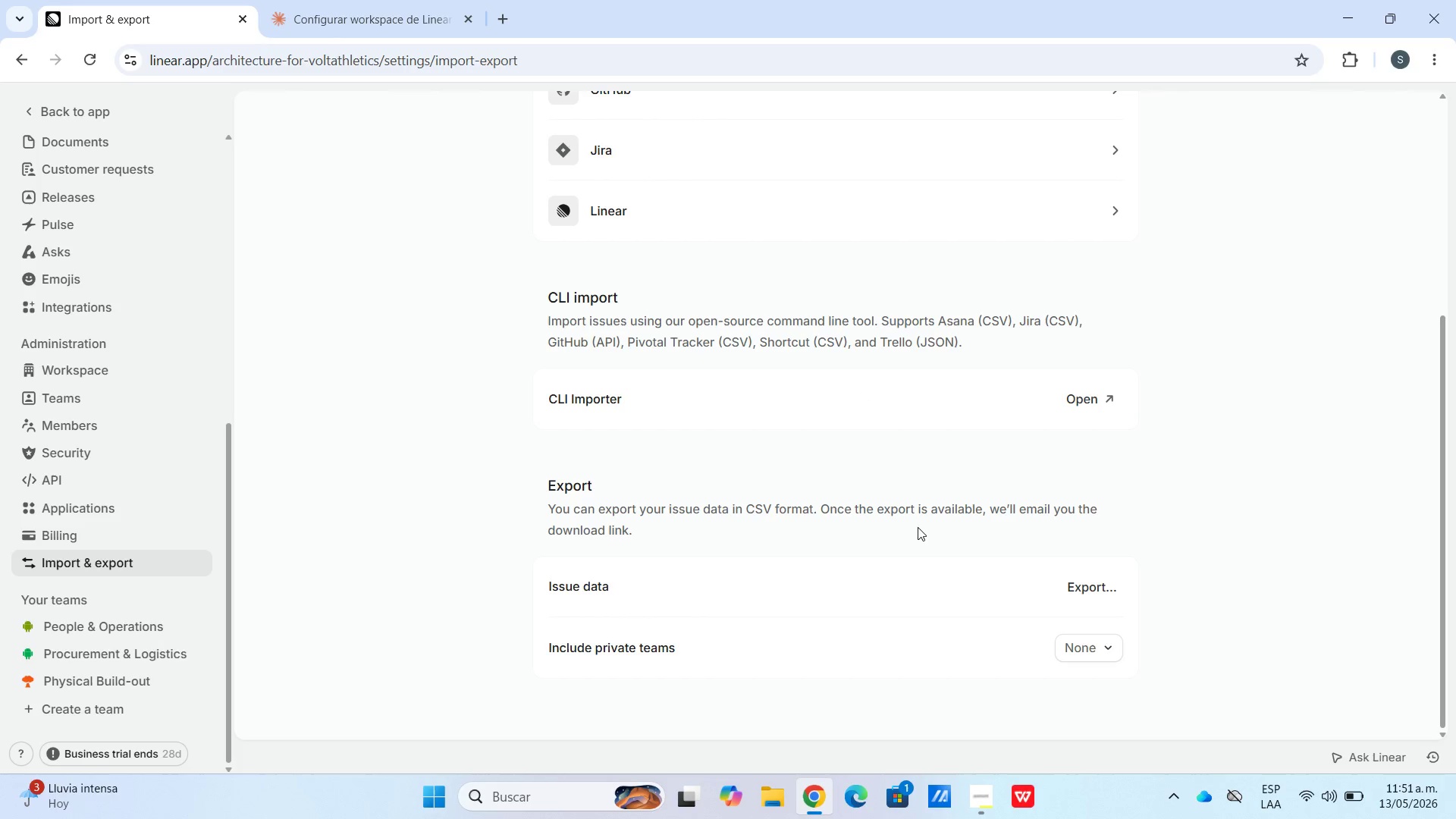 
scroll: coordinate [1058, 563], scroll_direction: up, amount: 9.0
 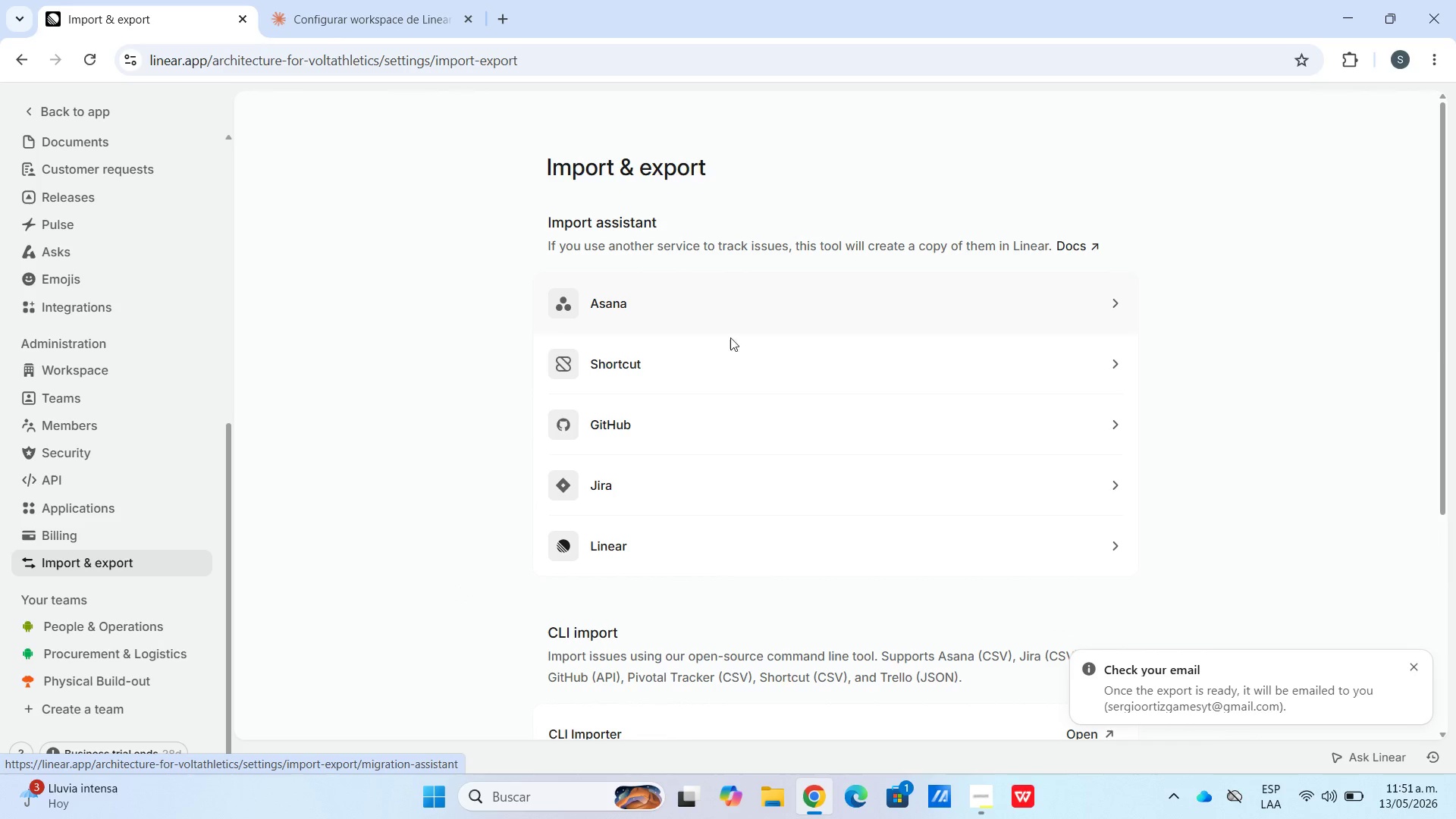 
scroll: coordinate [732, 446], scroll_direction: down, amount: 2.0
 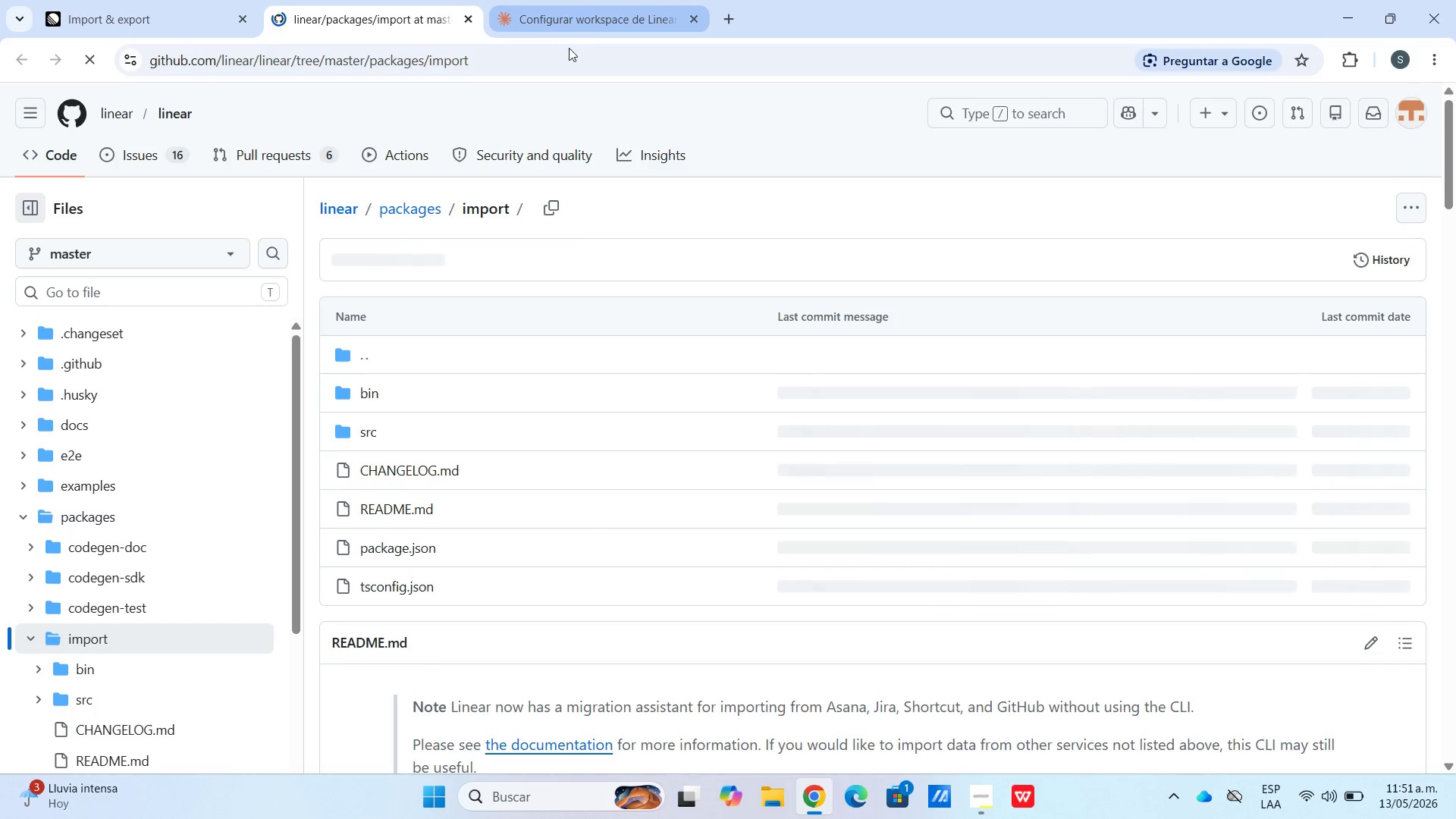 
wait(9.65)
 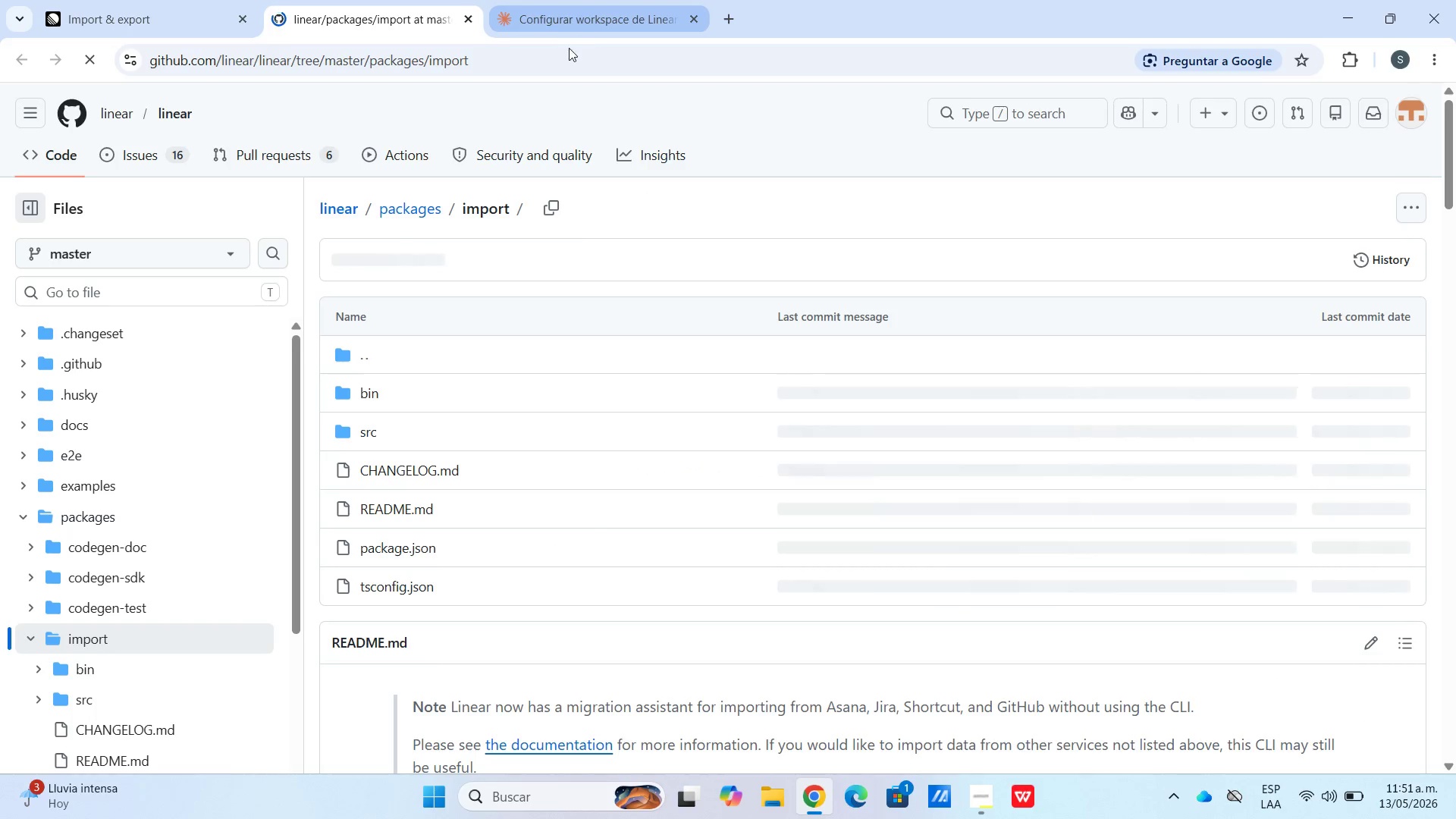 
double_click([202, 247])
 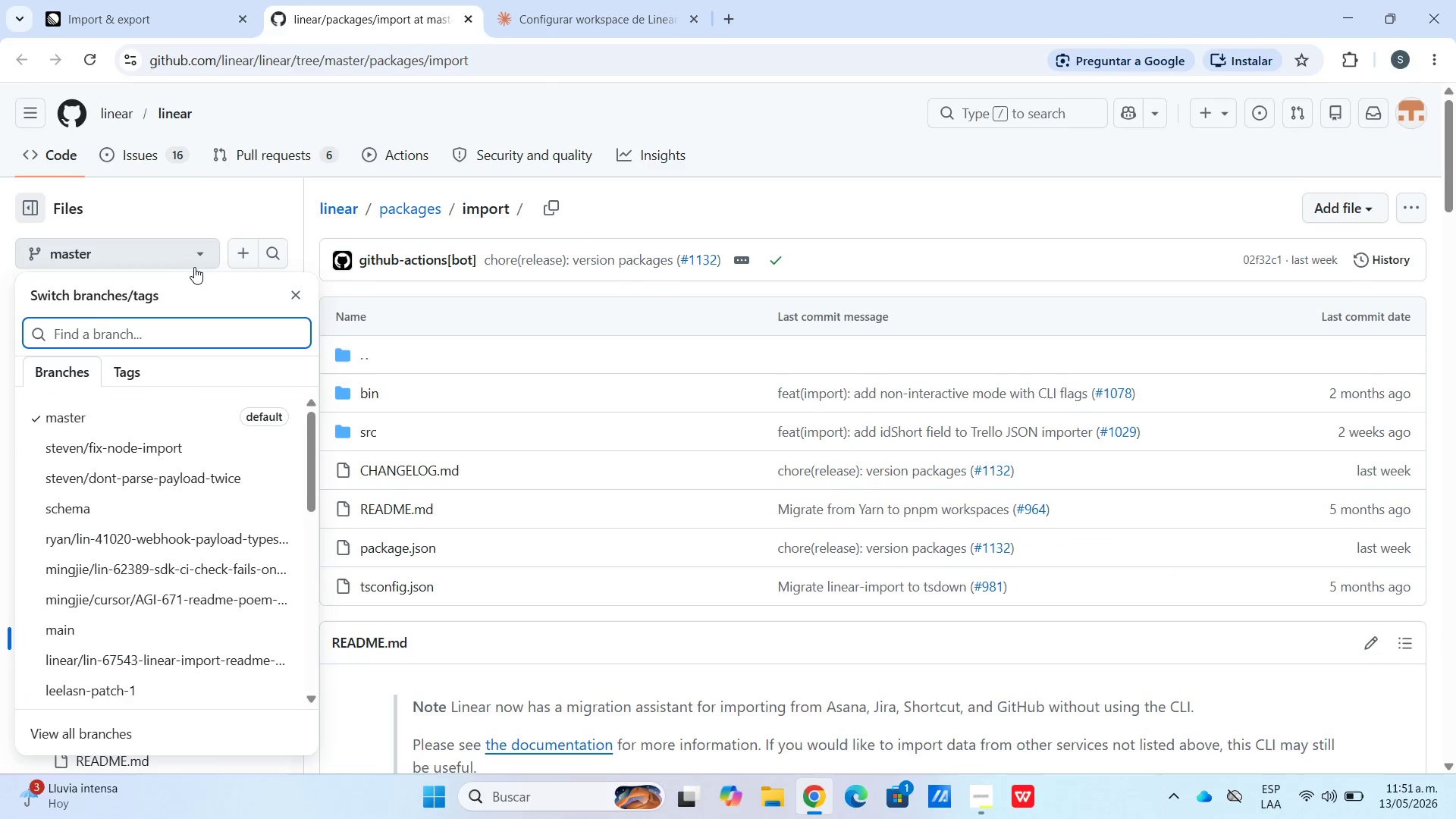 
left_click([199, 256])
 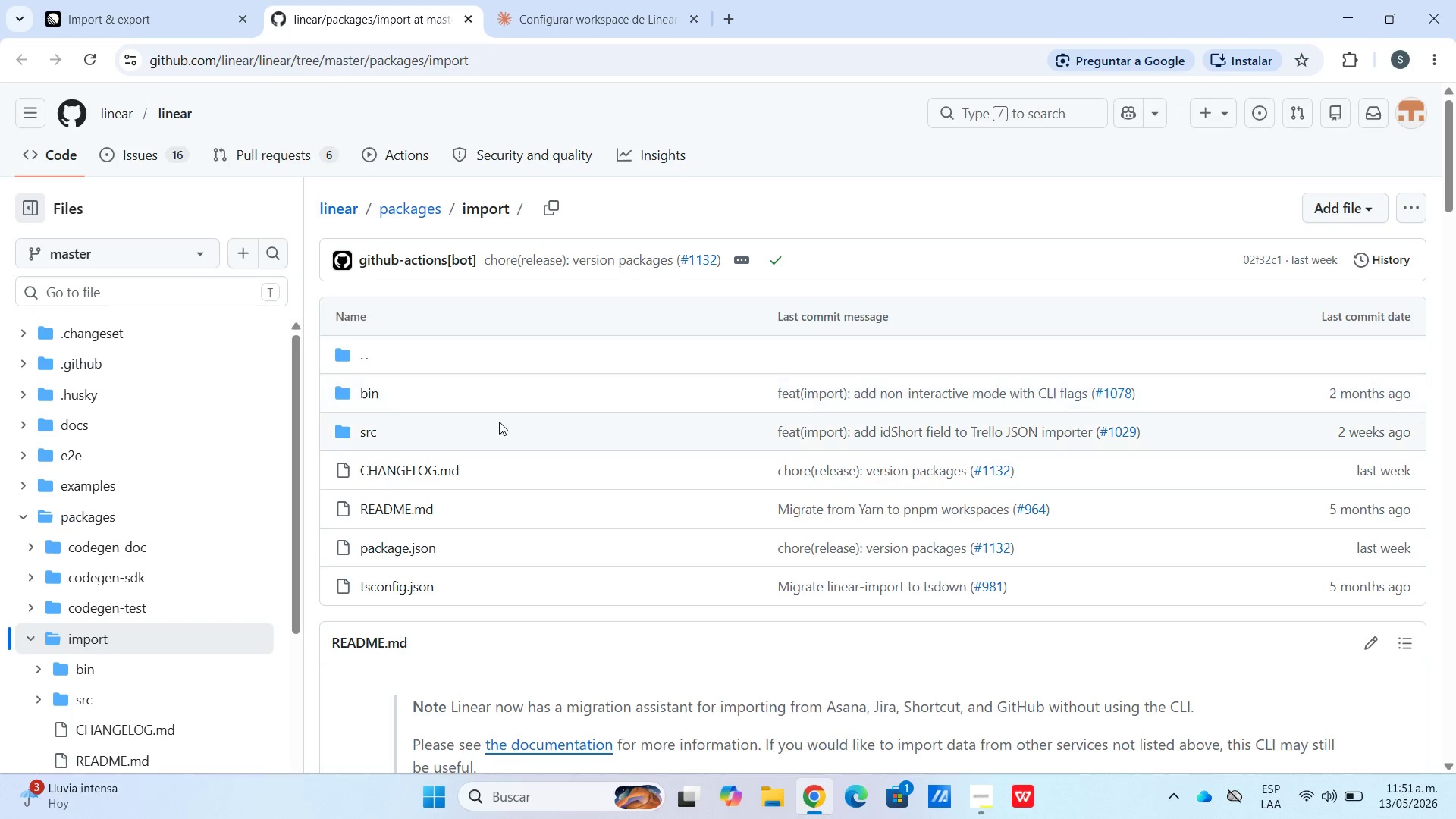 
scroll: coordinate [513, 413], scroll_direction: down, amount: 3.0
 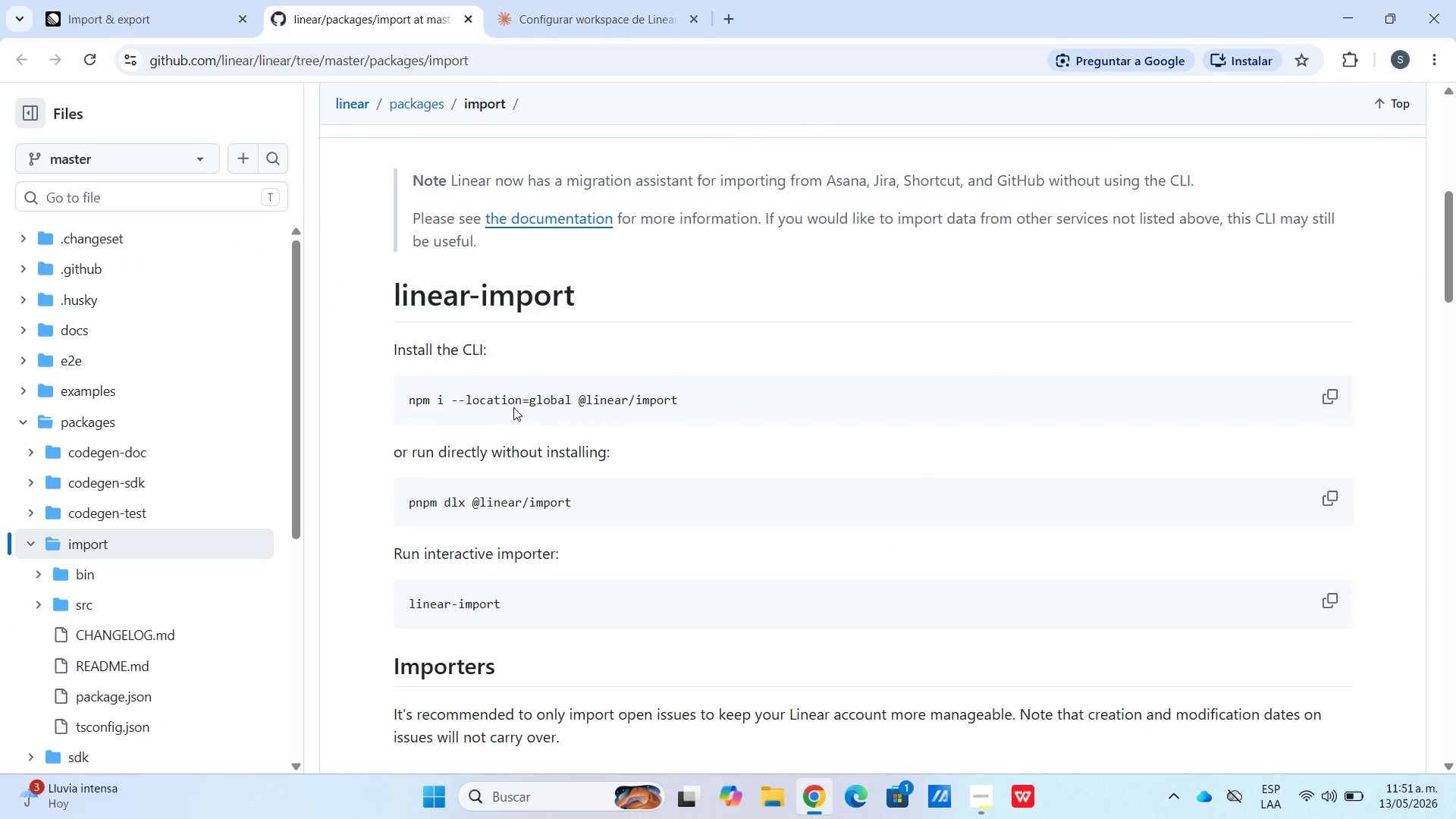 
scroll: coordinate [215, 154], scroll_direction: up, amount: 5.0
 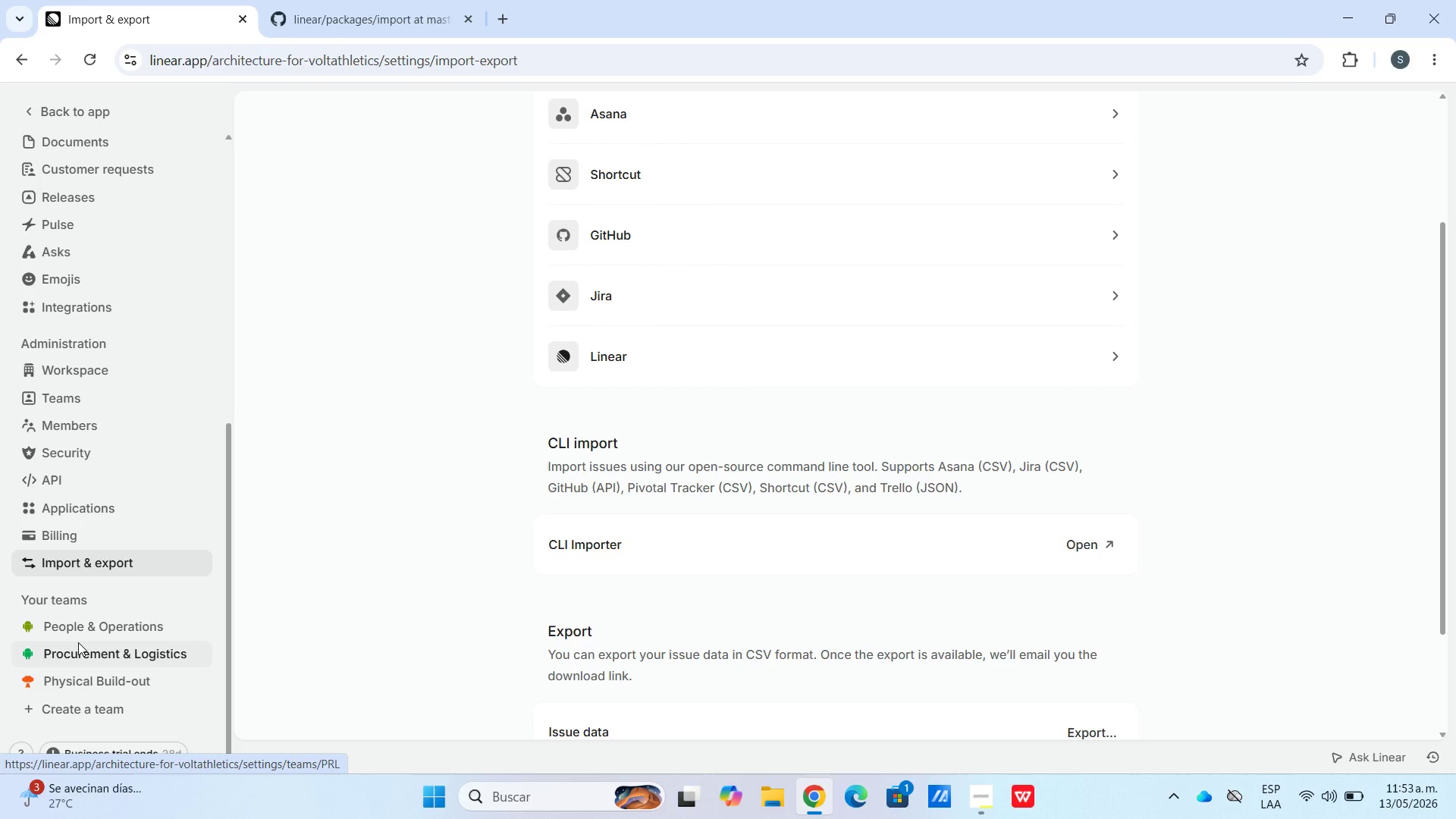 
wait(135.85)
 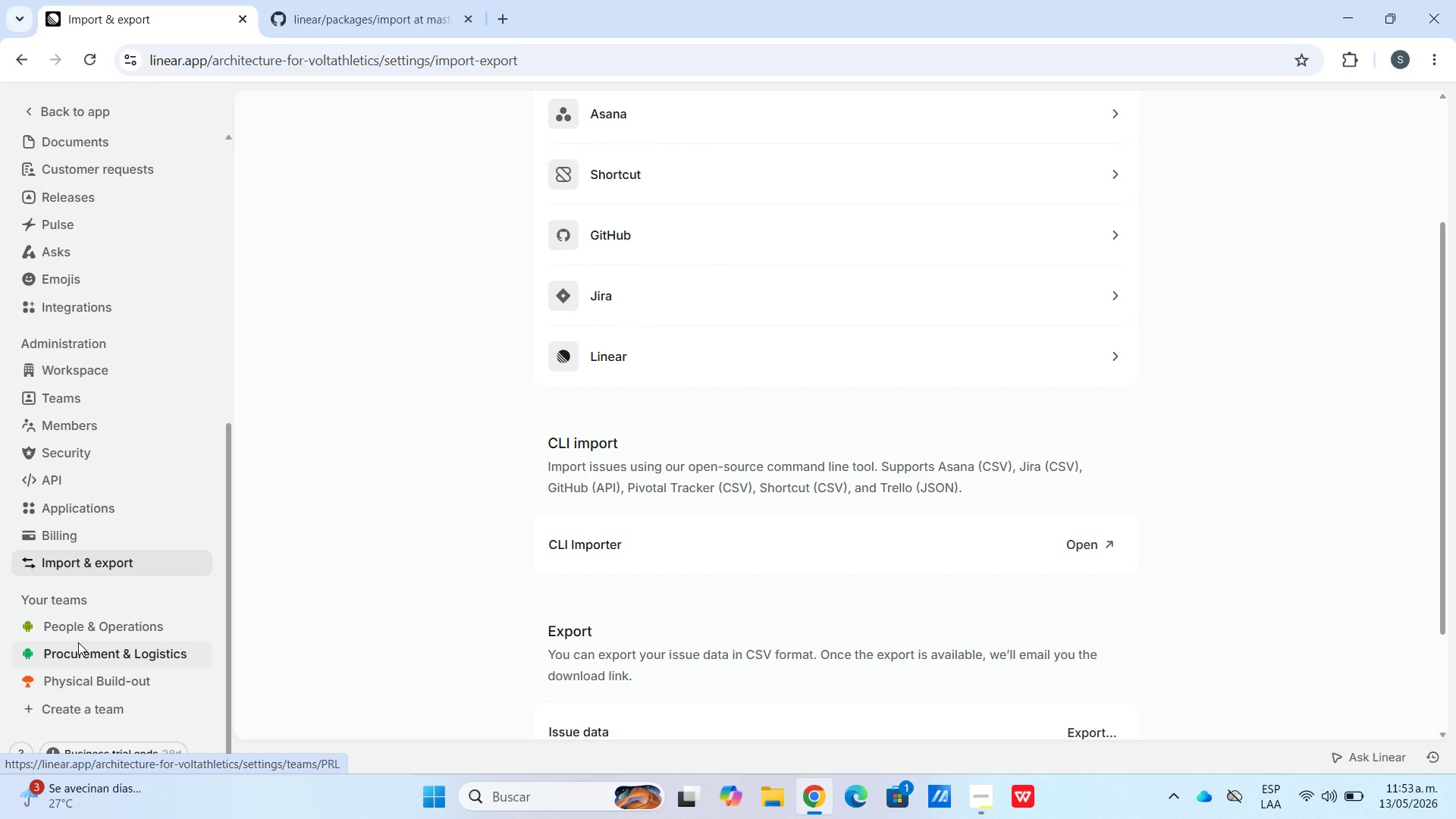 
left_click([95, 115])
 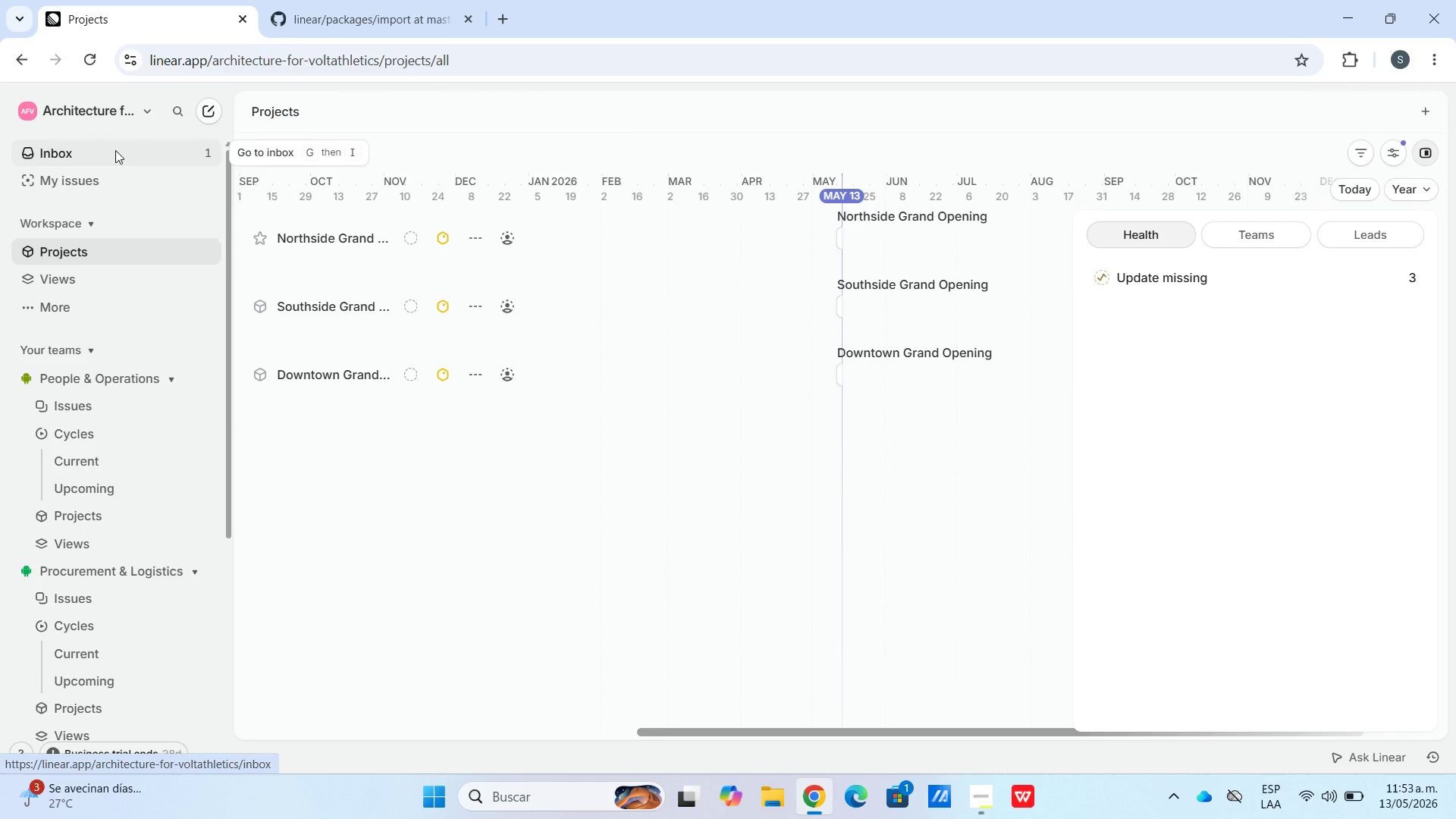 
wait(5.55)
 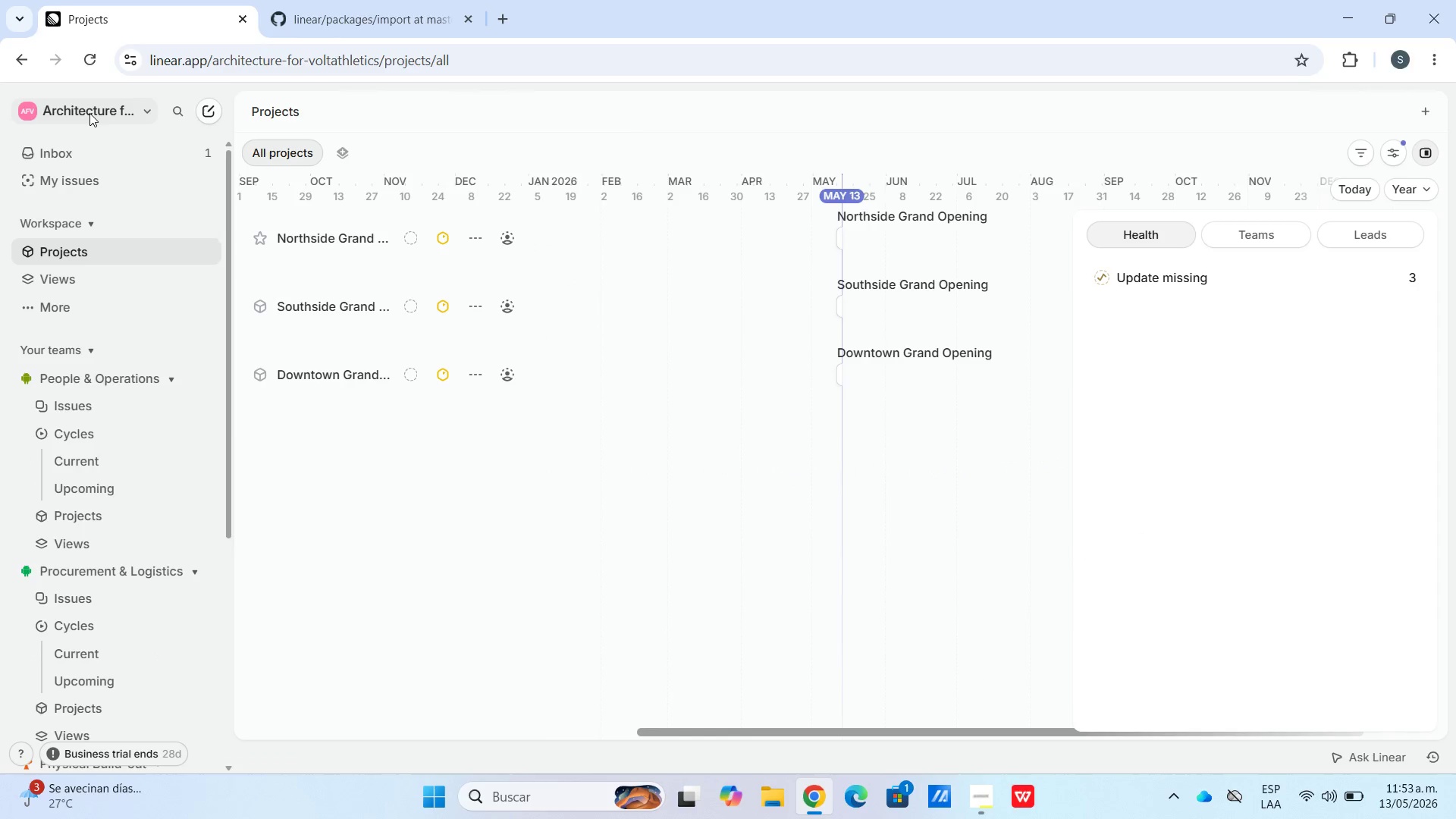 
left_click_drag(start_coordinate=[511, 14], to_coordinate=[507, 14])
 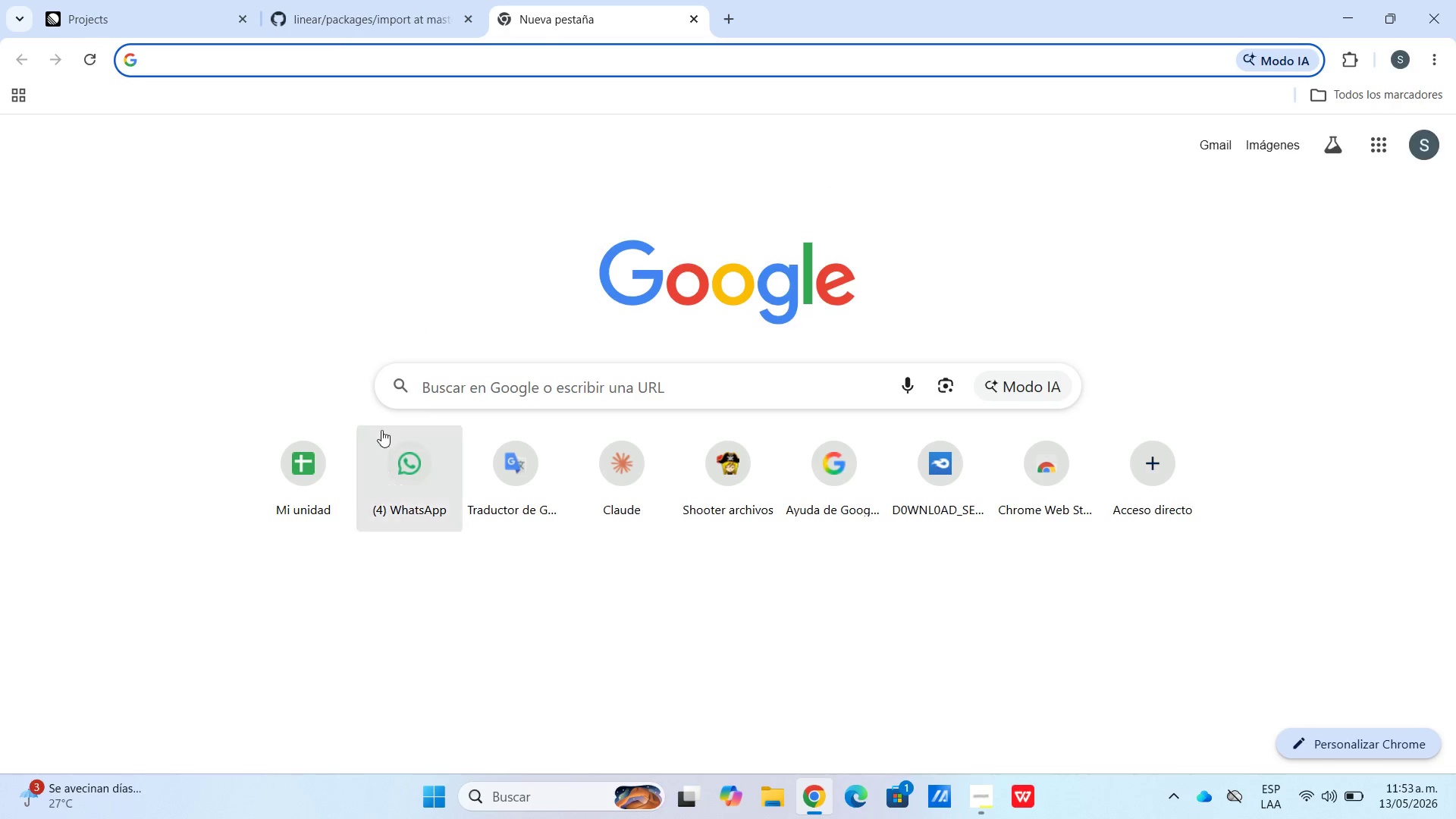 
left_click([281, 476])
 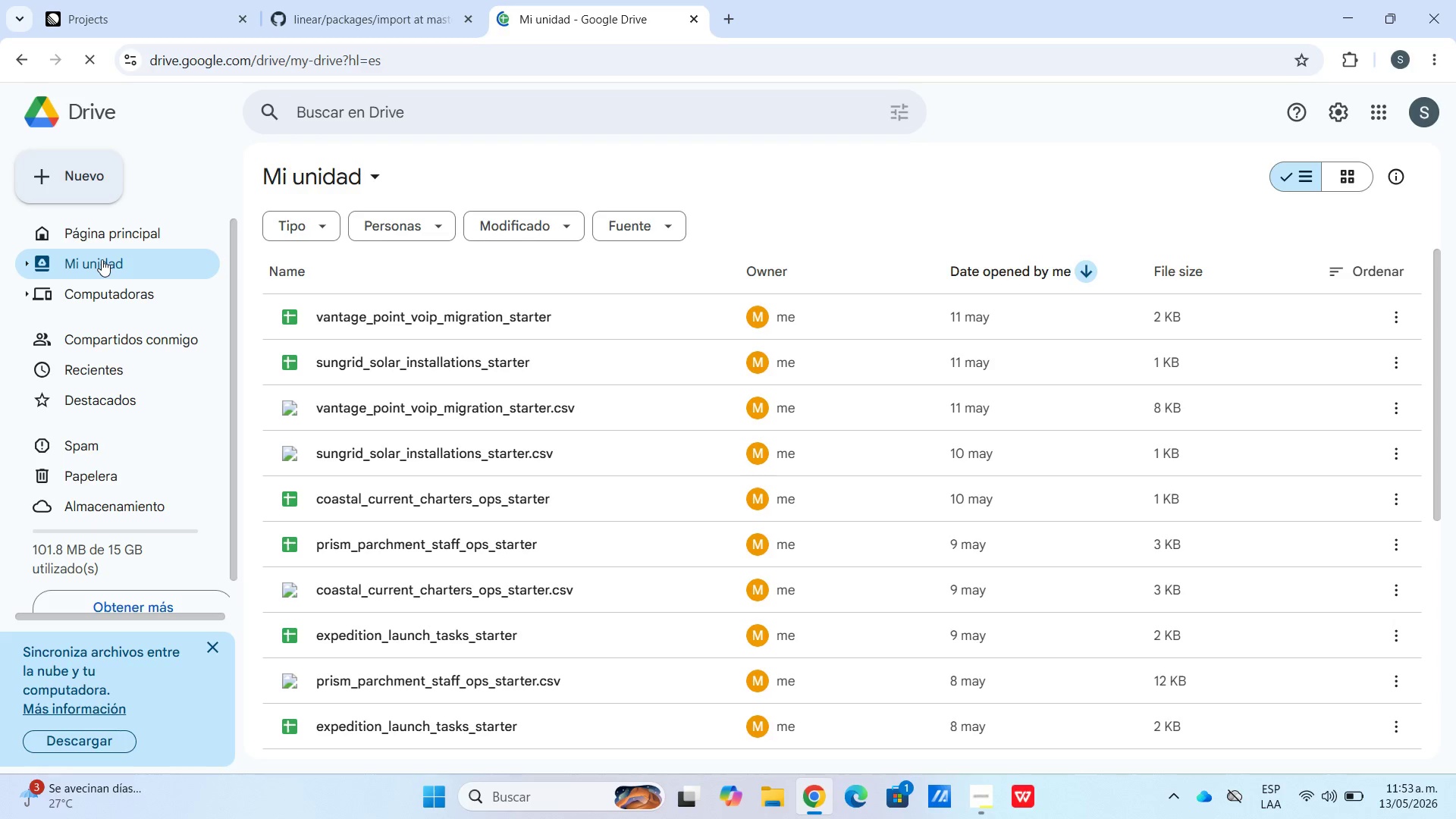 
left_click([83, 158])
 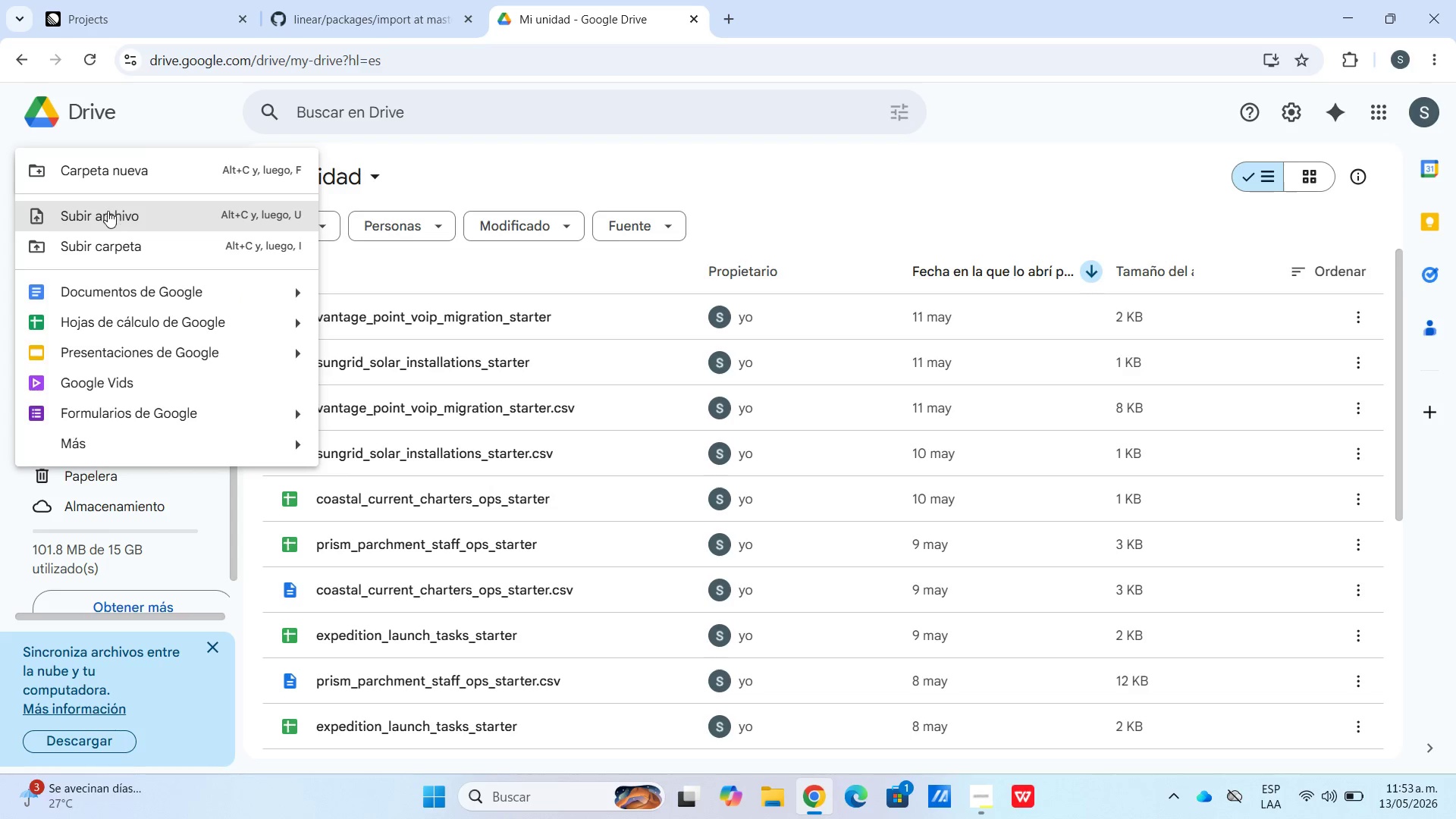 
left_click([109, 212])
 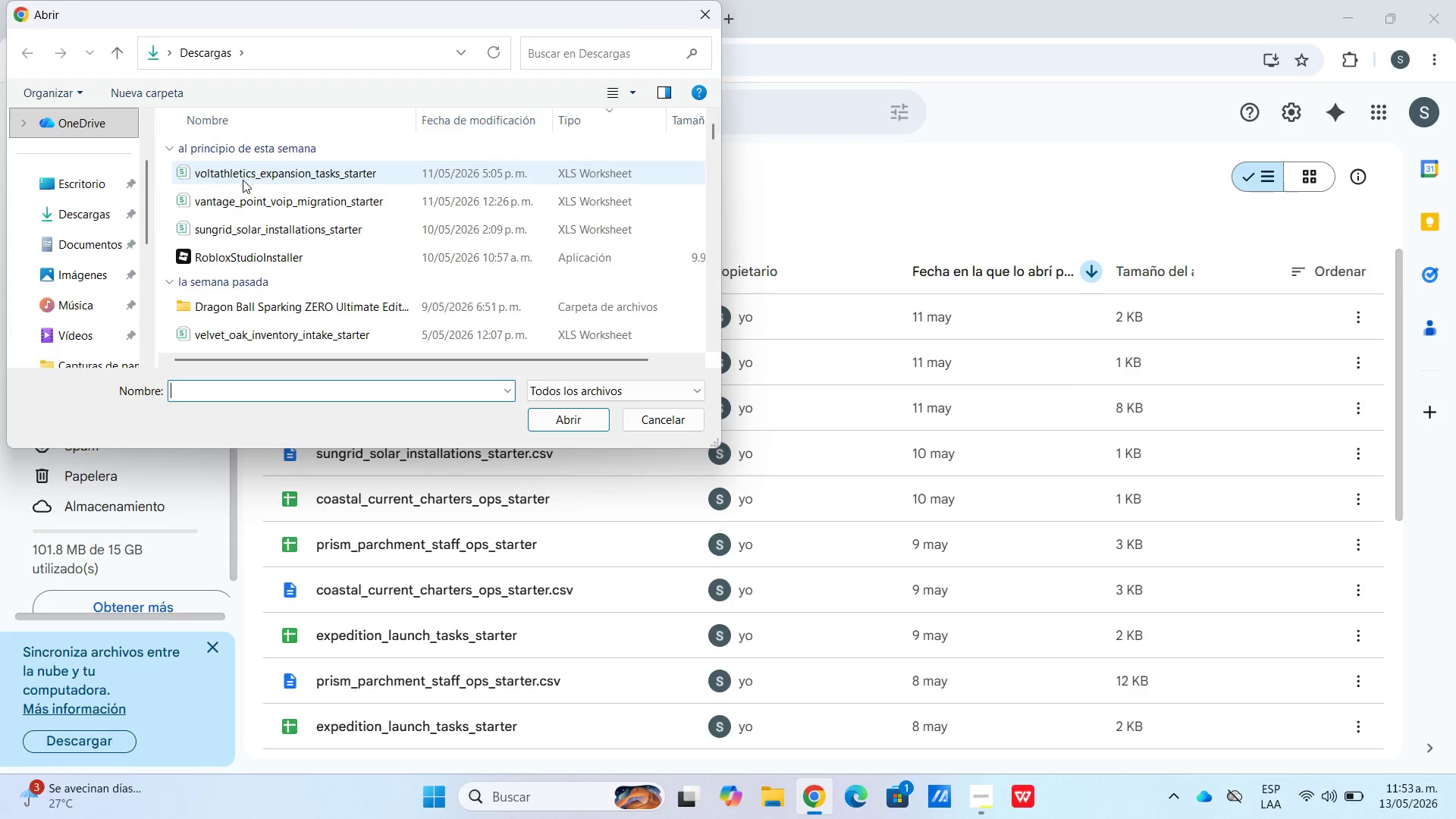 
left_click([240, 179])
 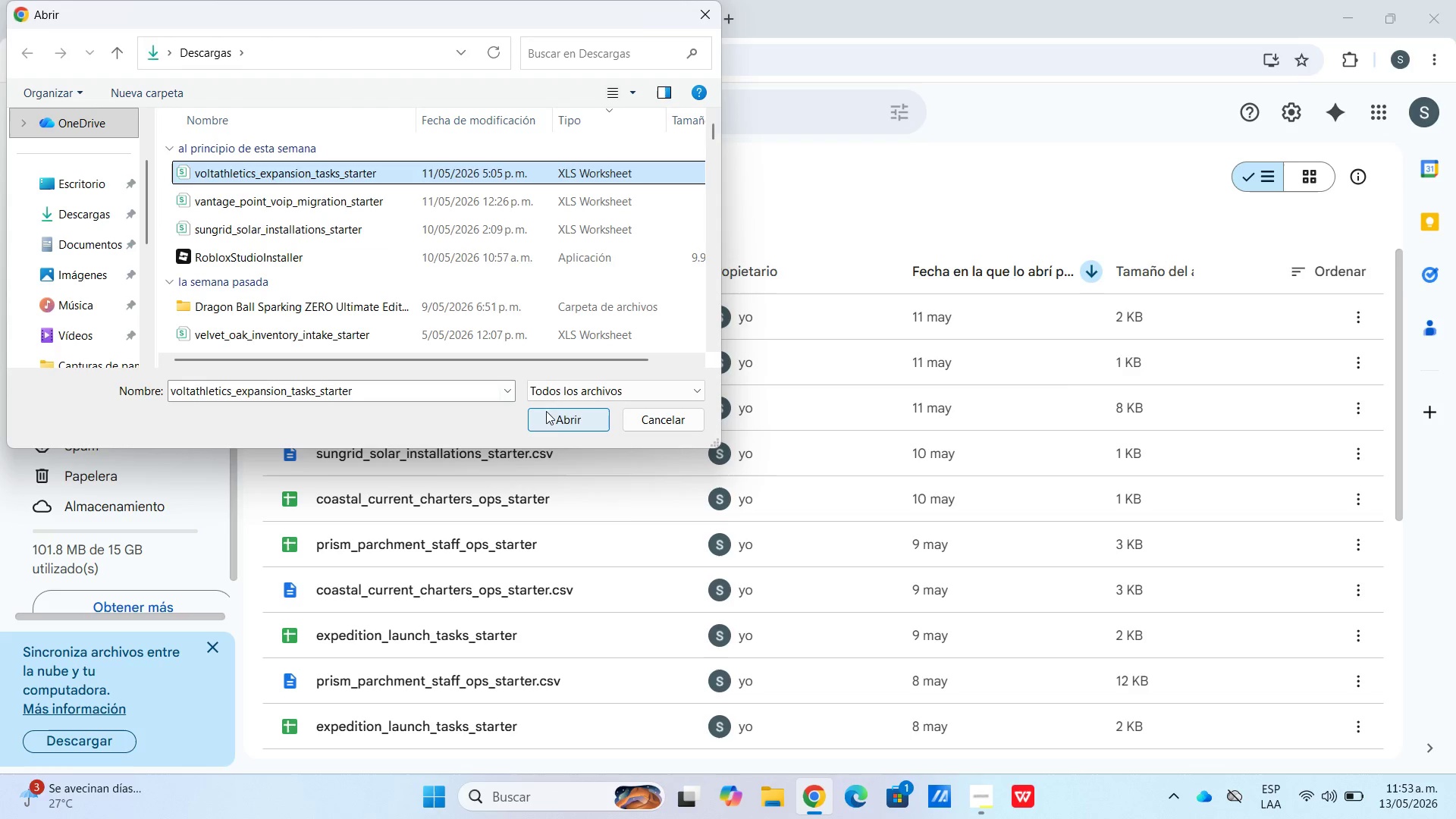 
left_click([563, 423])
 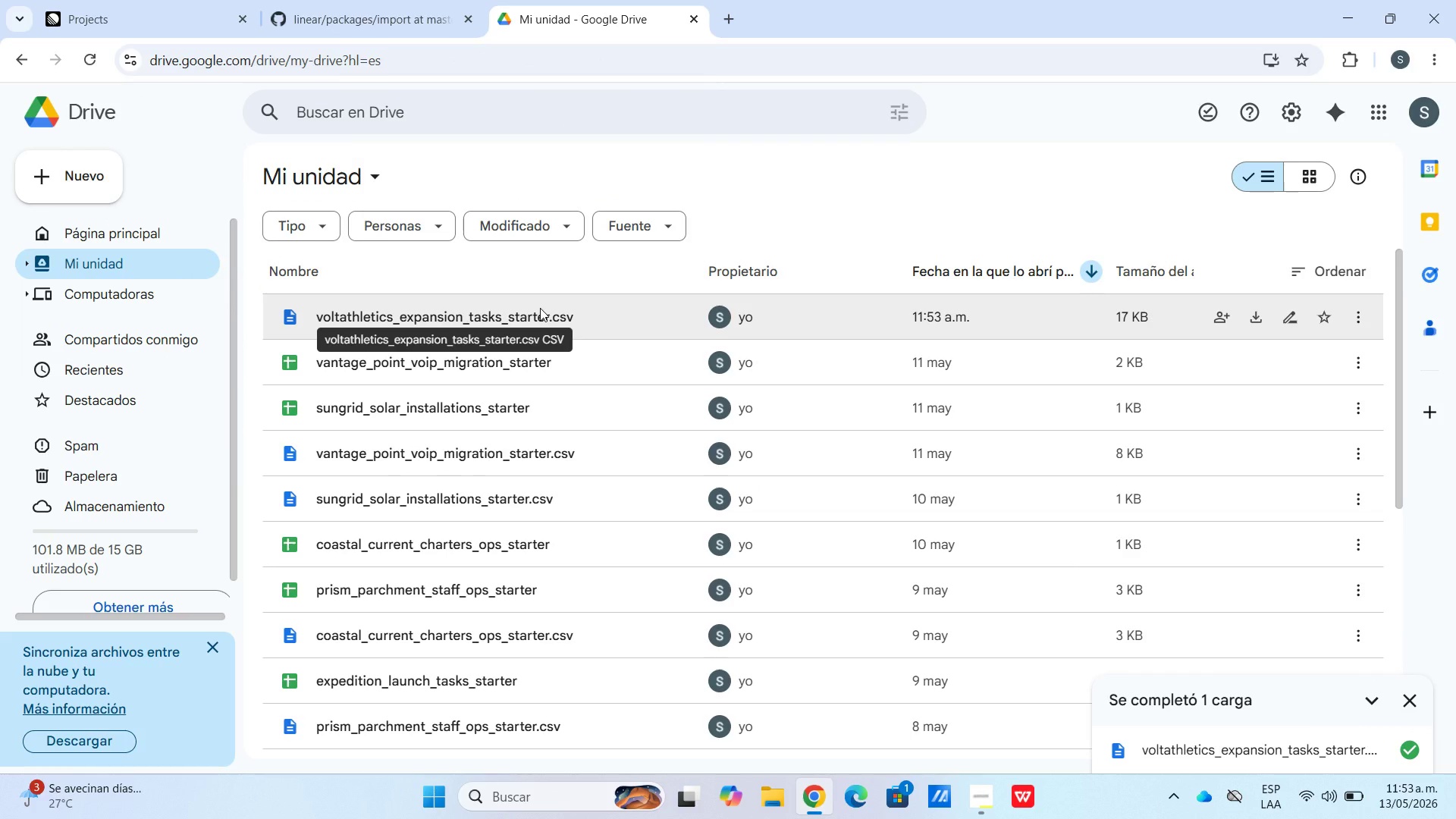 
right_click([540, 308])
 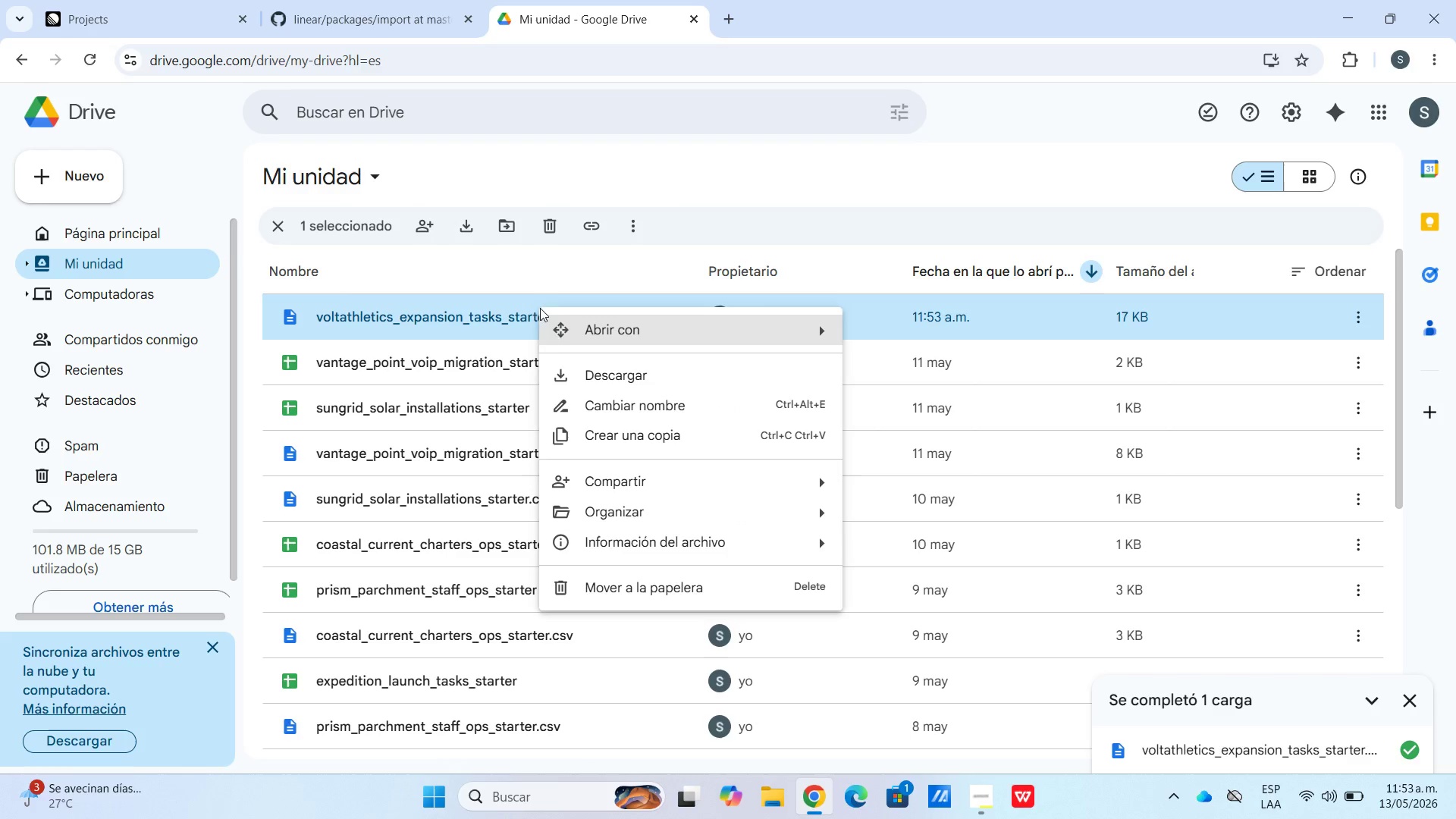 
left_click([580, 337])
 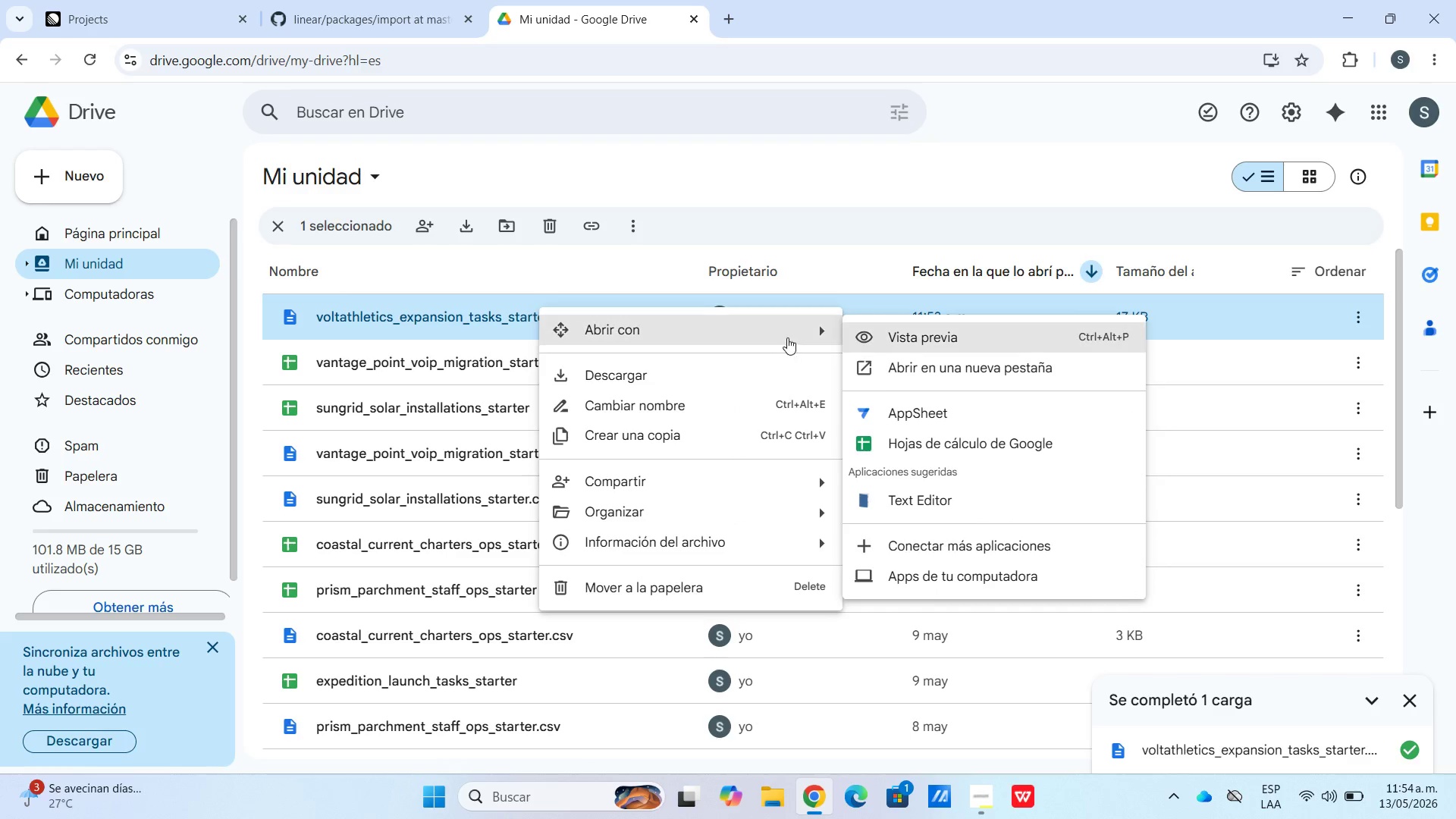 
left_click([942, 445])
 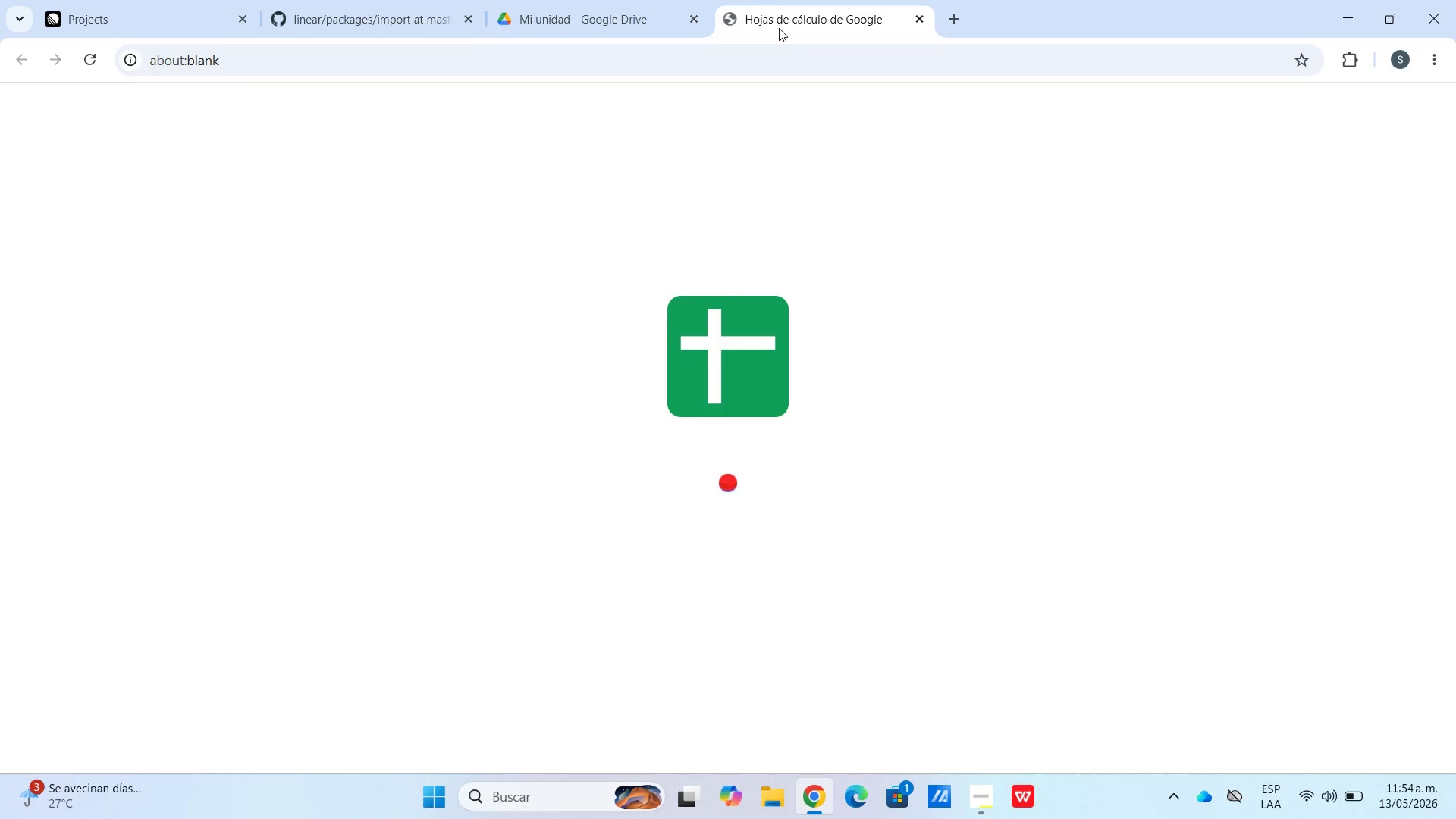 
left_click([629, 0])
 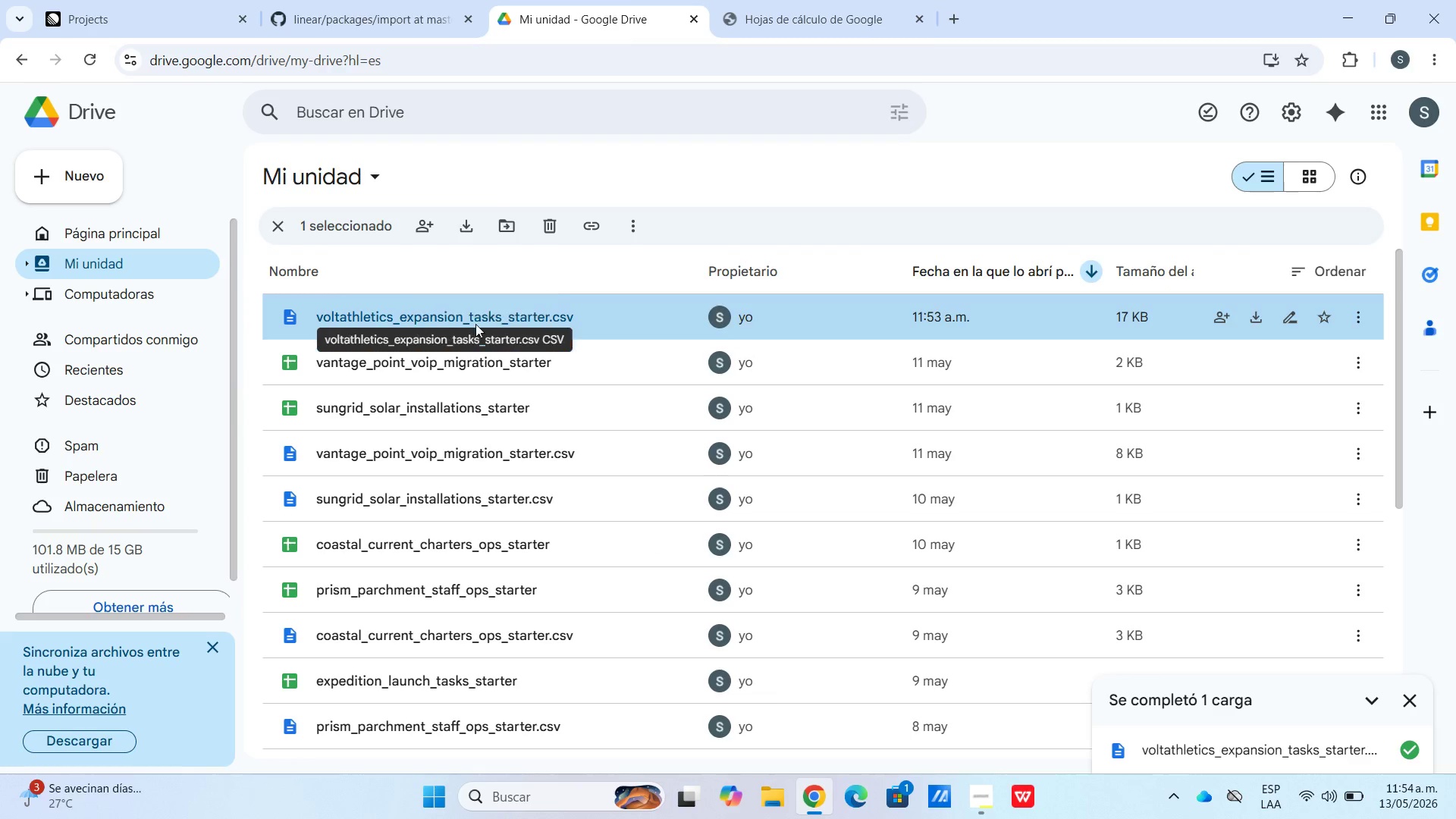 
scroll: coordinate [483, 353], scroll_direction: up, amount: 5.0
 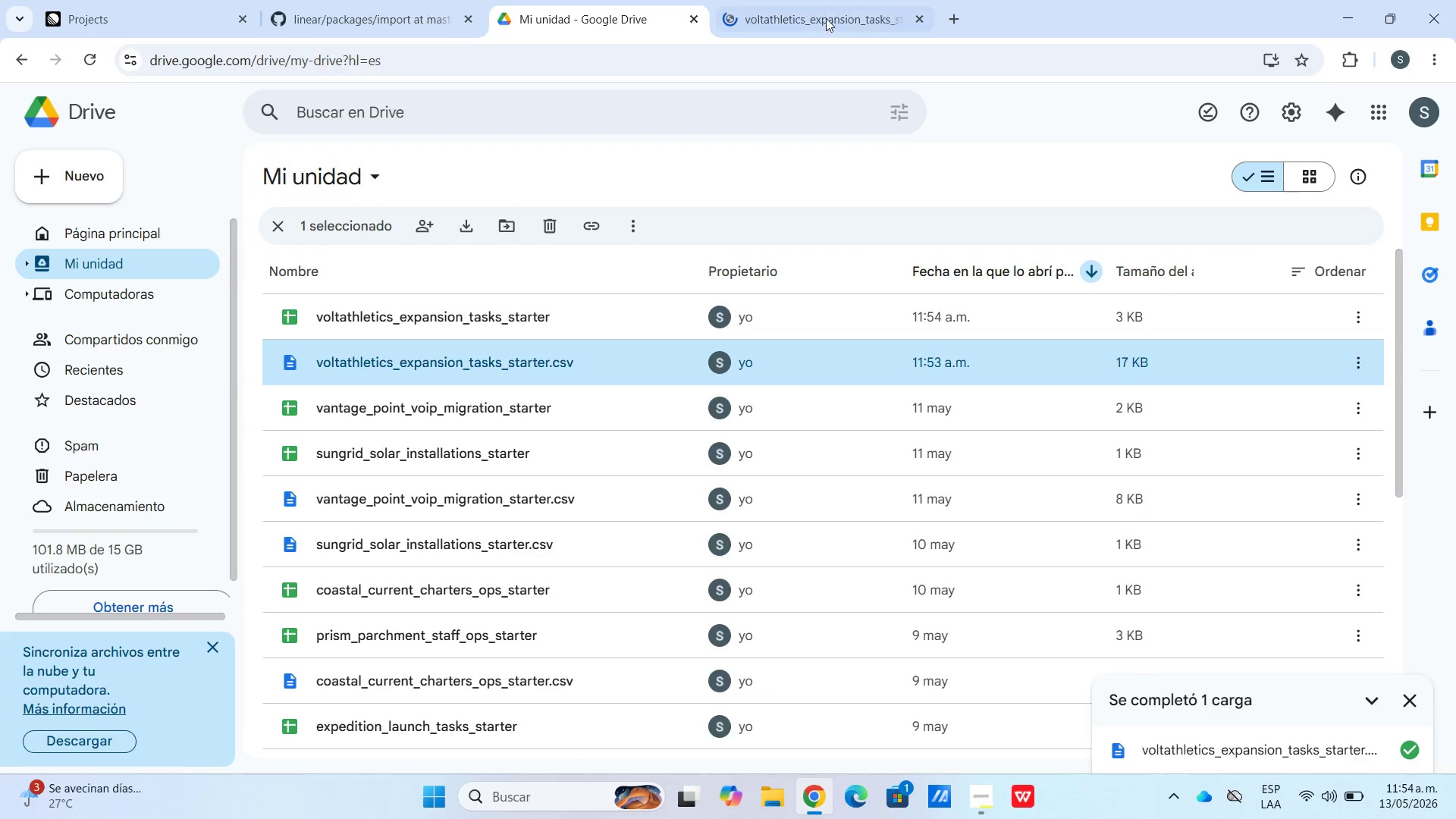 
left_click([843, 17])
 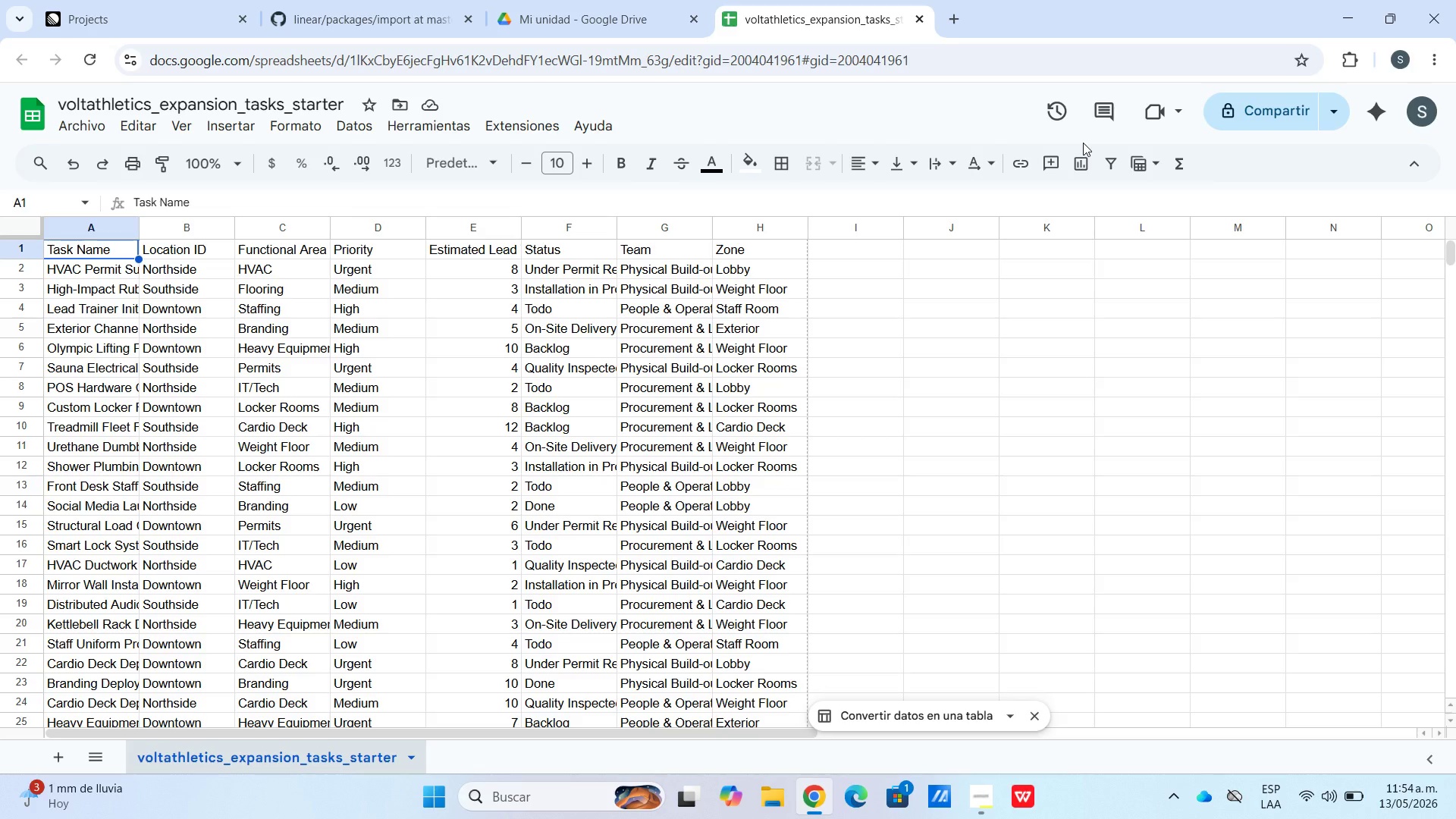 